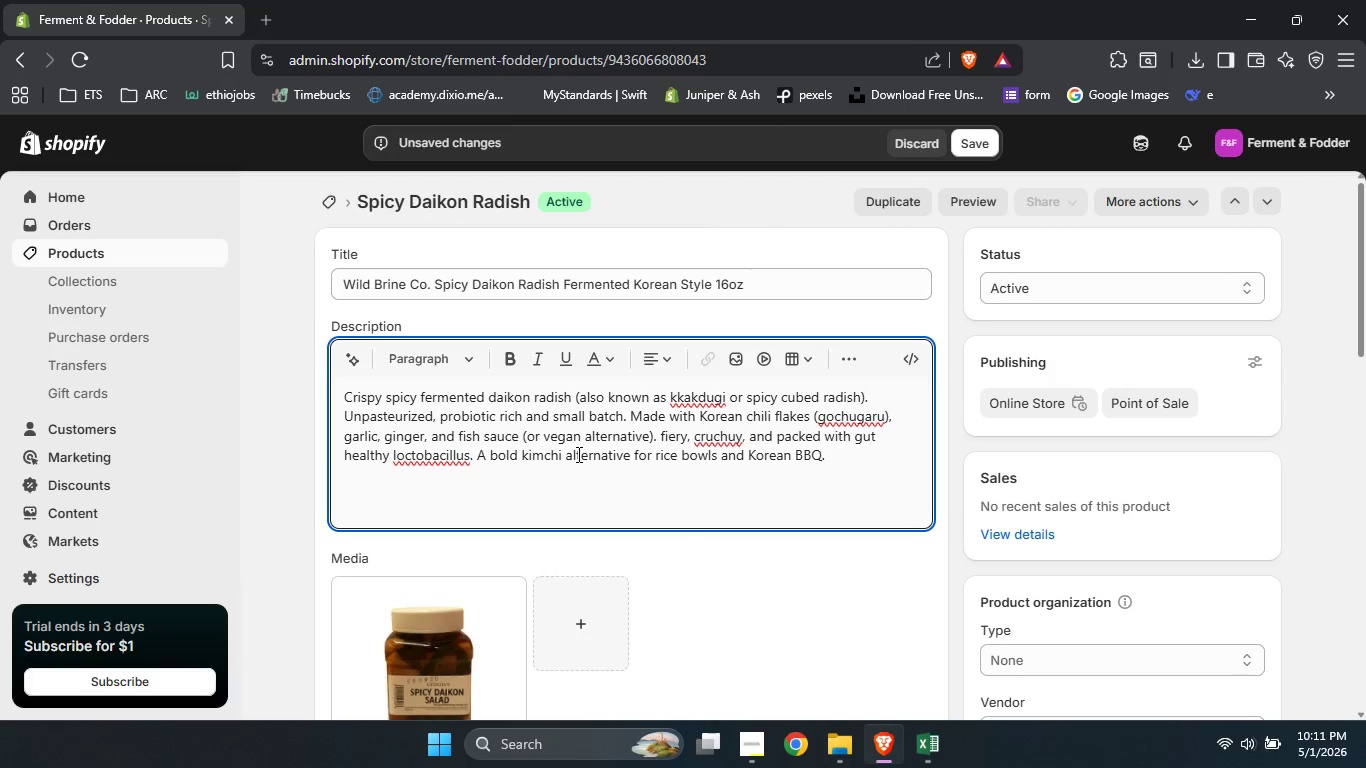 
double_click([453, 460])
 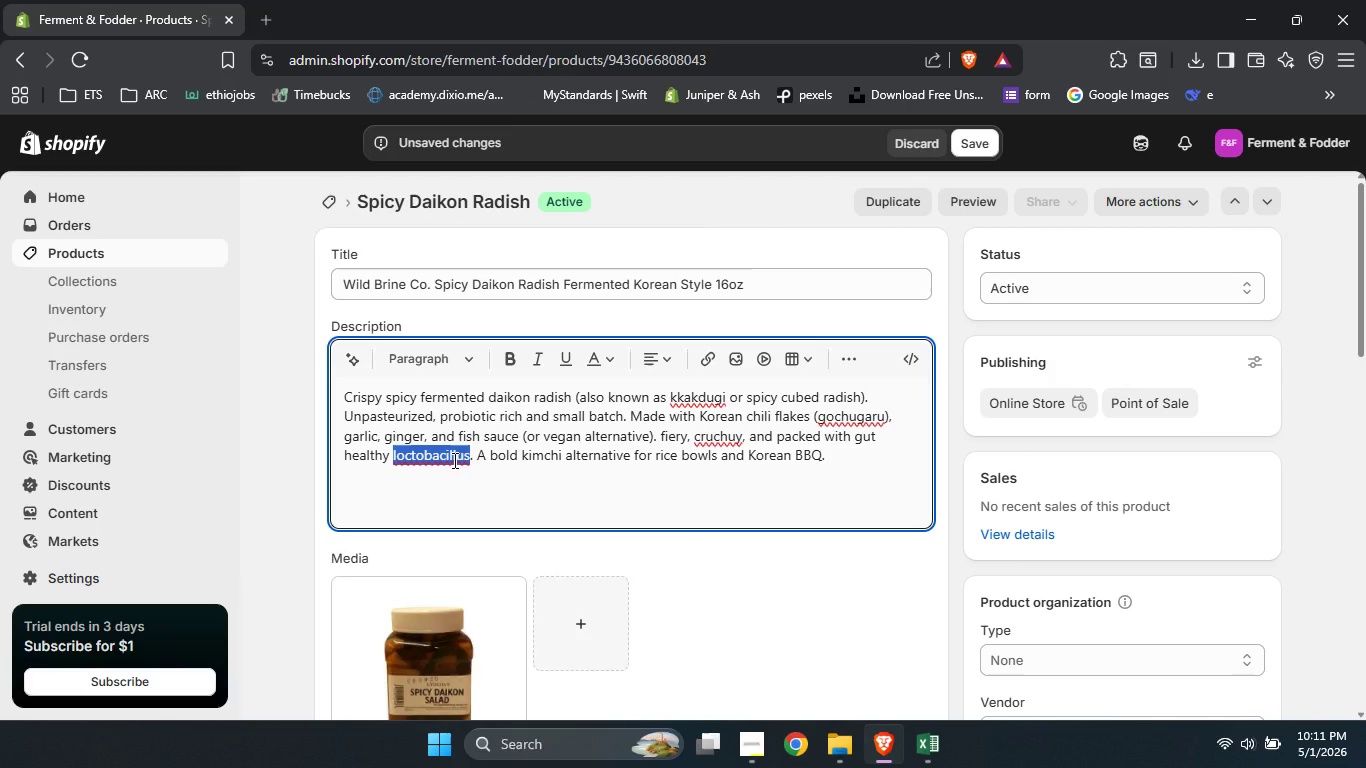 
wait(8.59)
 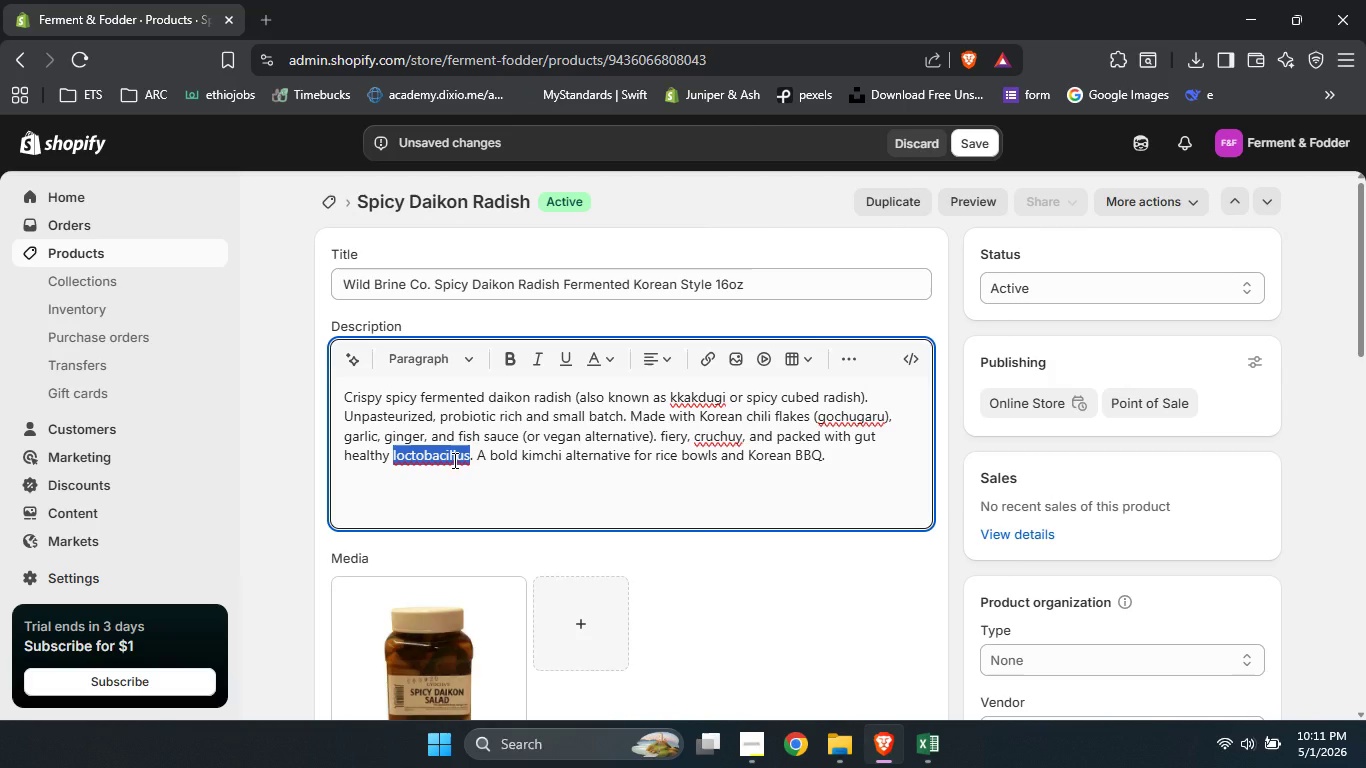 
type(lactobacillus )
 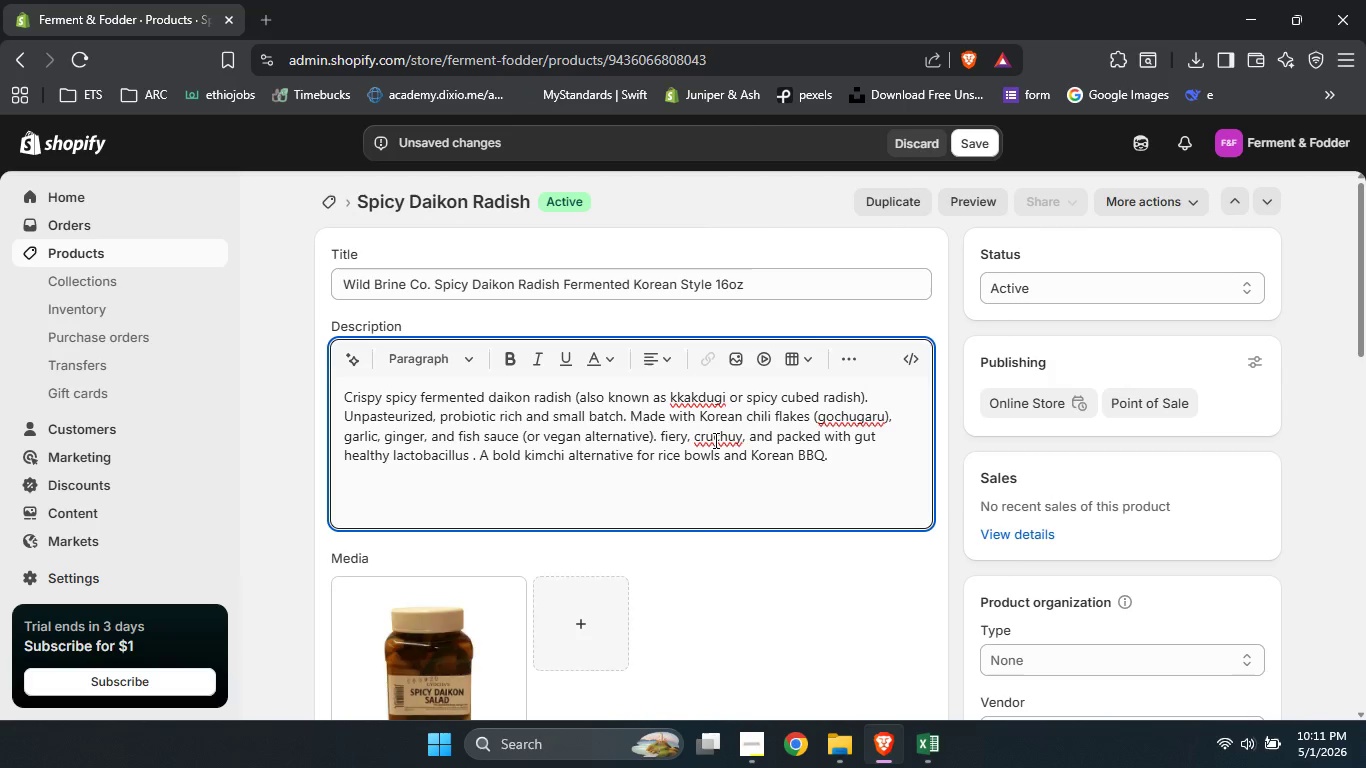 
double_click([714, 440])
 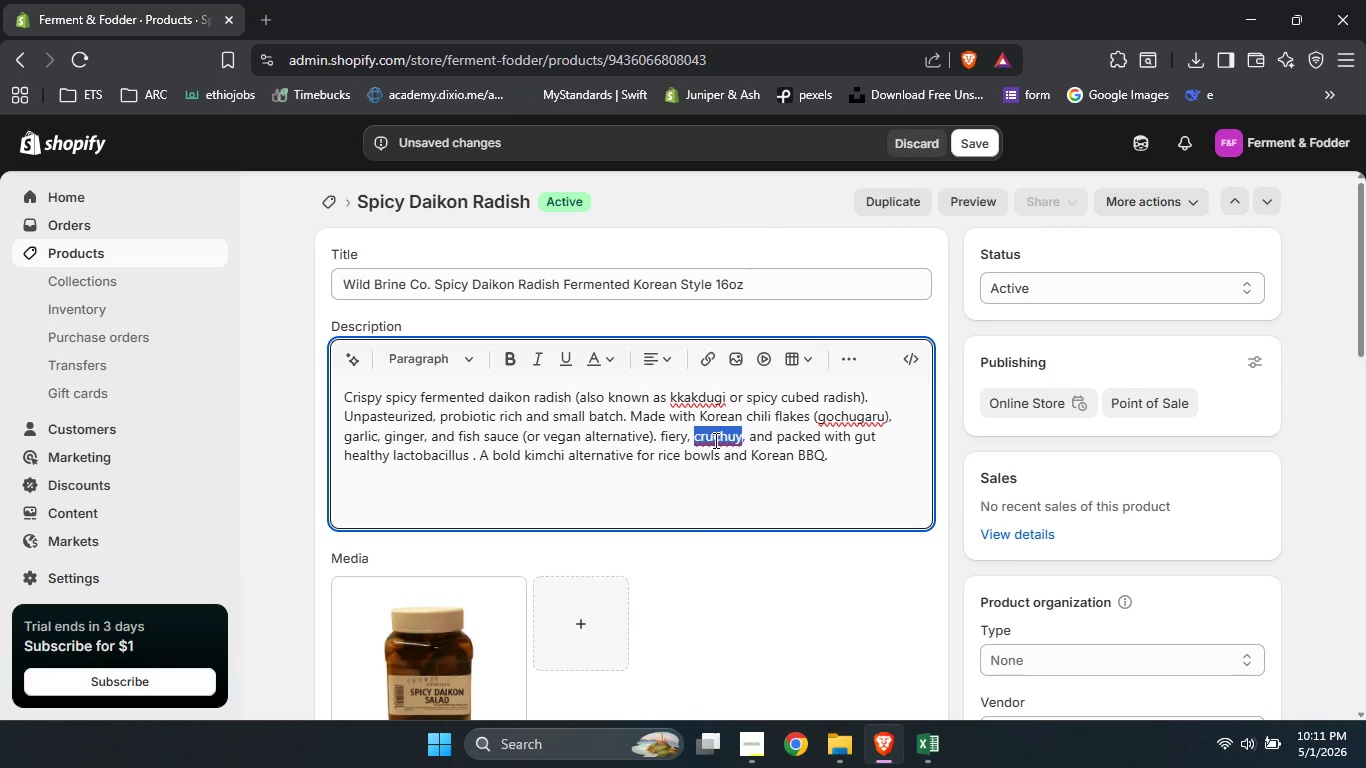 
wait(6.16)
 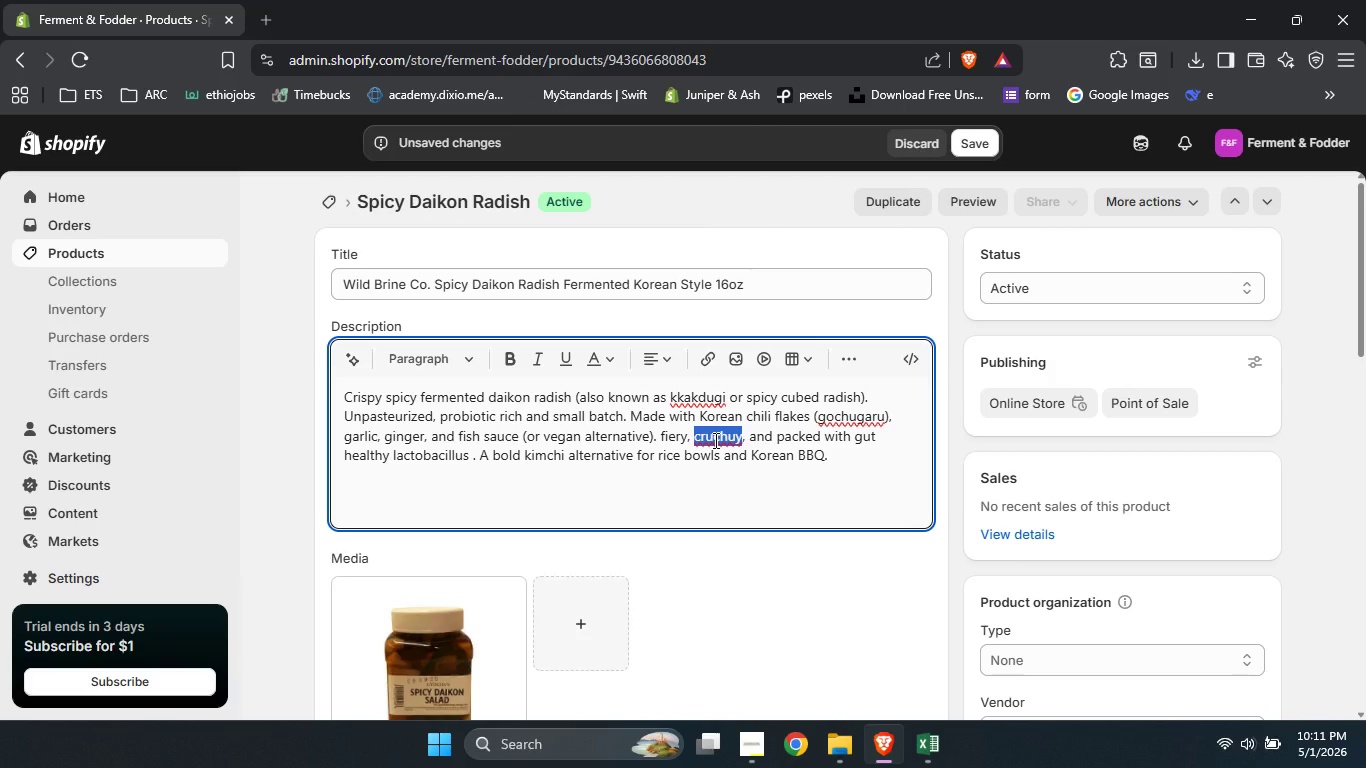 
type(crunchy)
 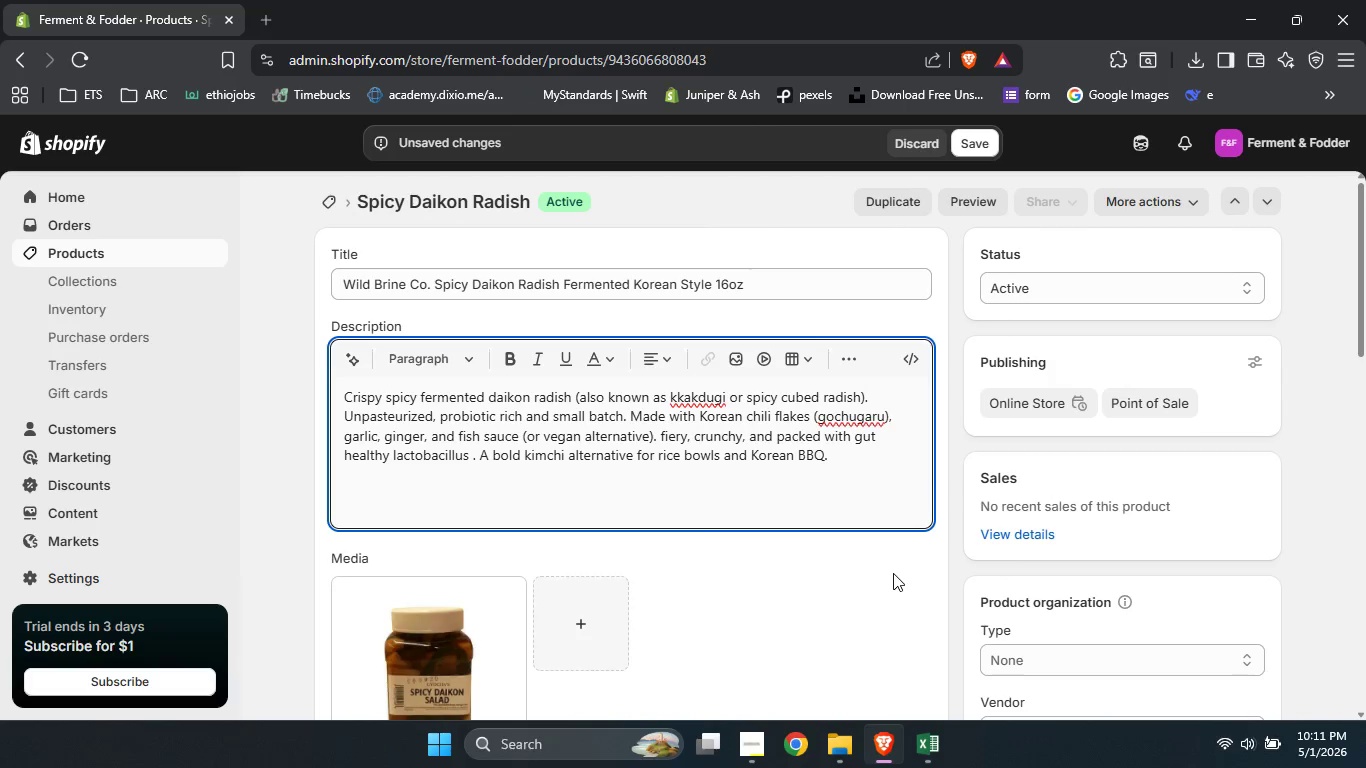 
left_click([902, 582])
 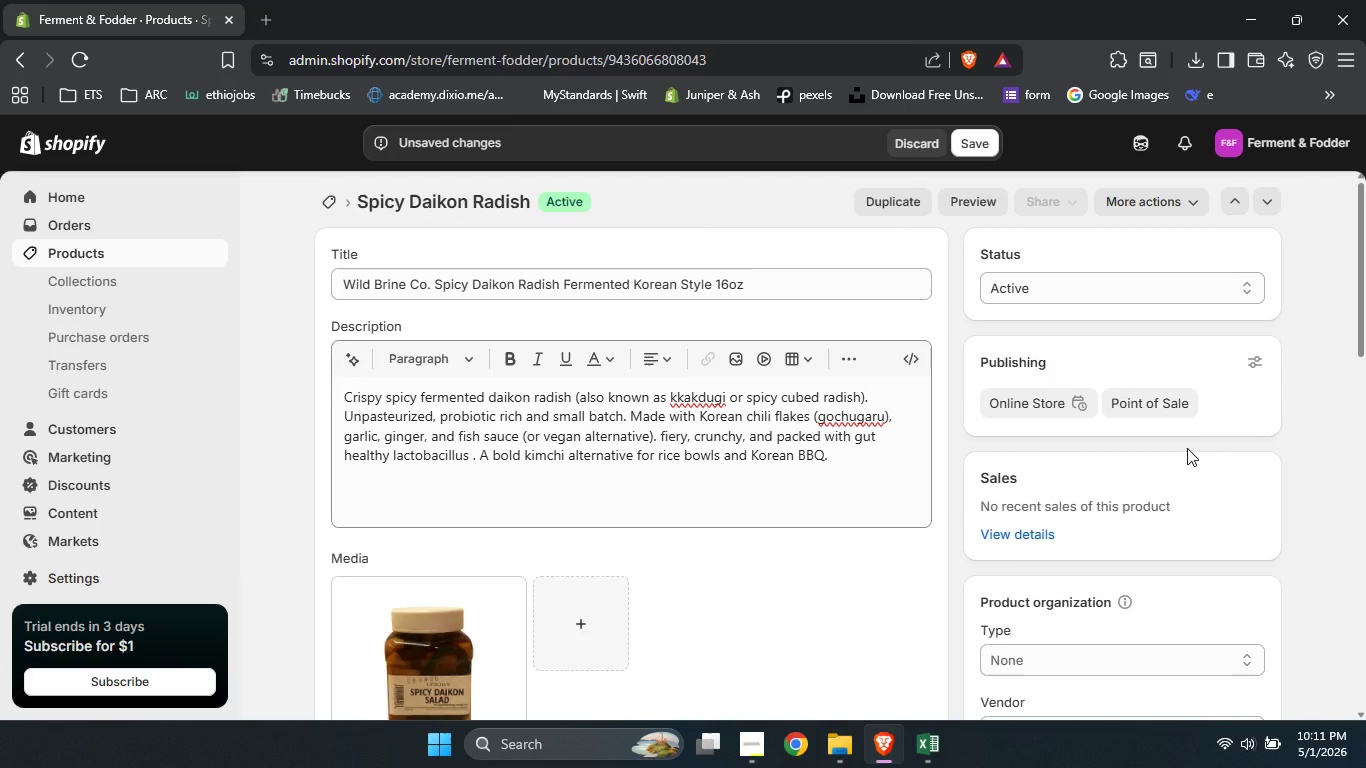 
scroll: coordinate [1187, 448], scroll_direction: down, amount: 1.0
 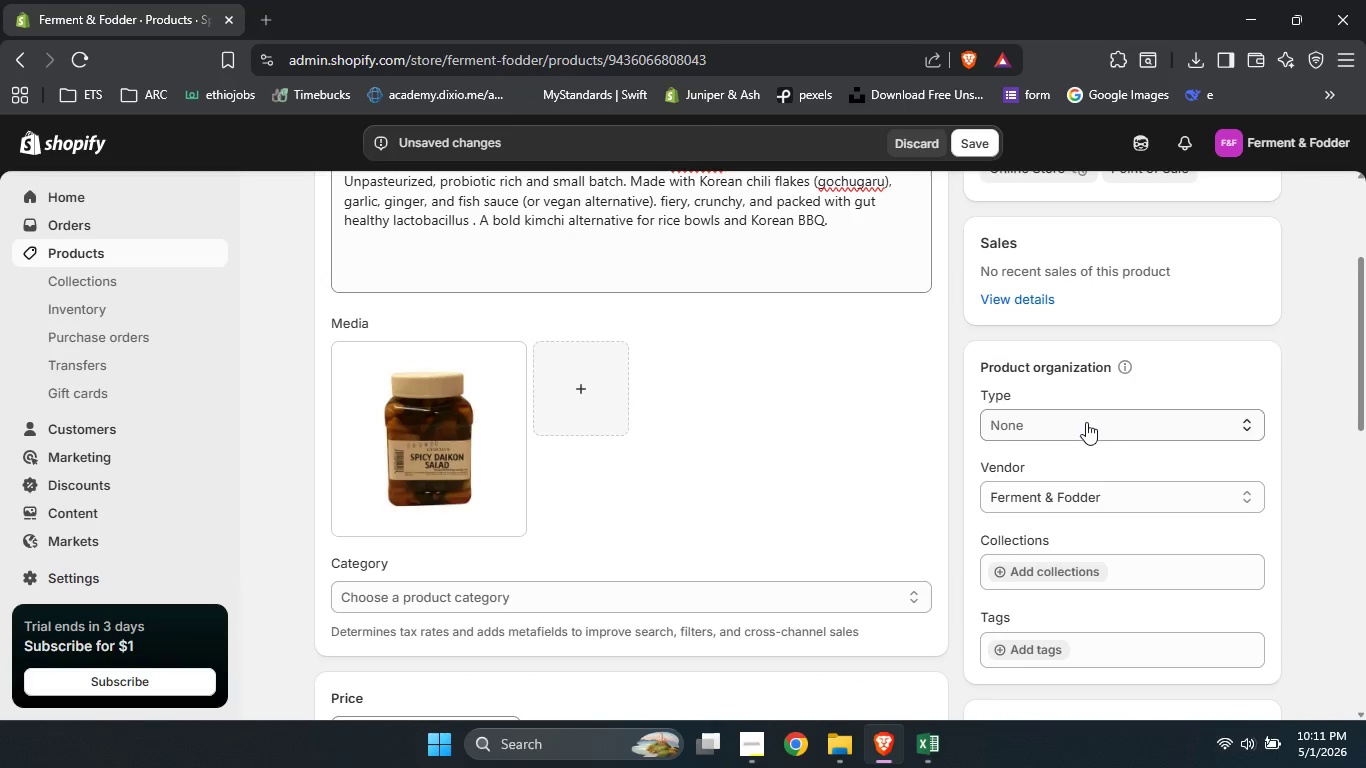 
left_click([1086, 422])
 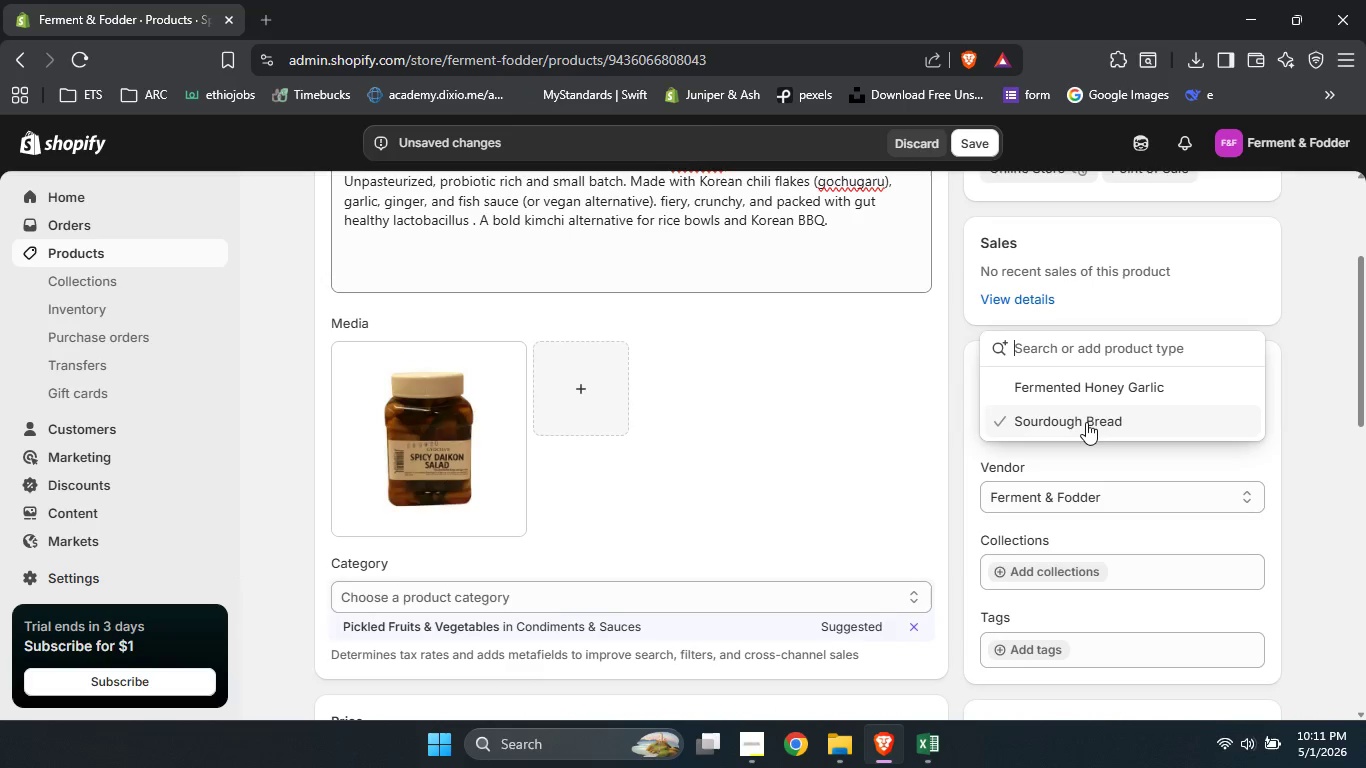 
type(Kimi)
key(Backspace)
type(chi)
 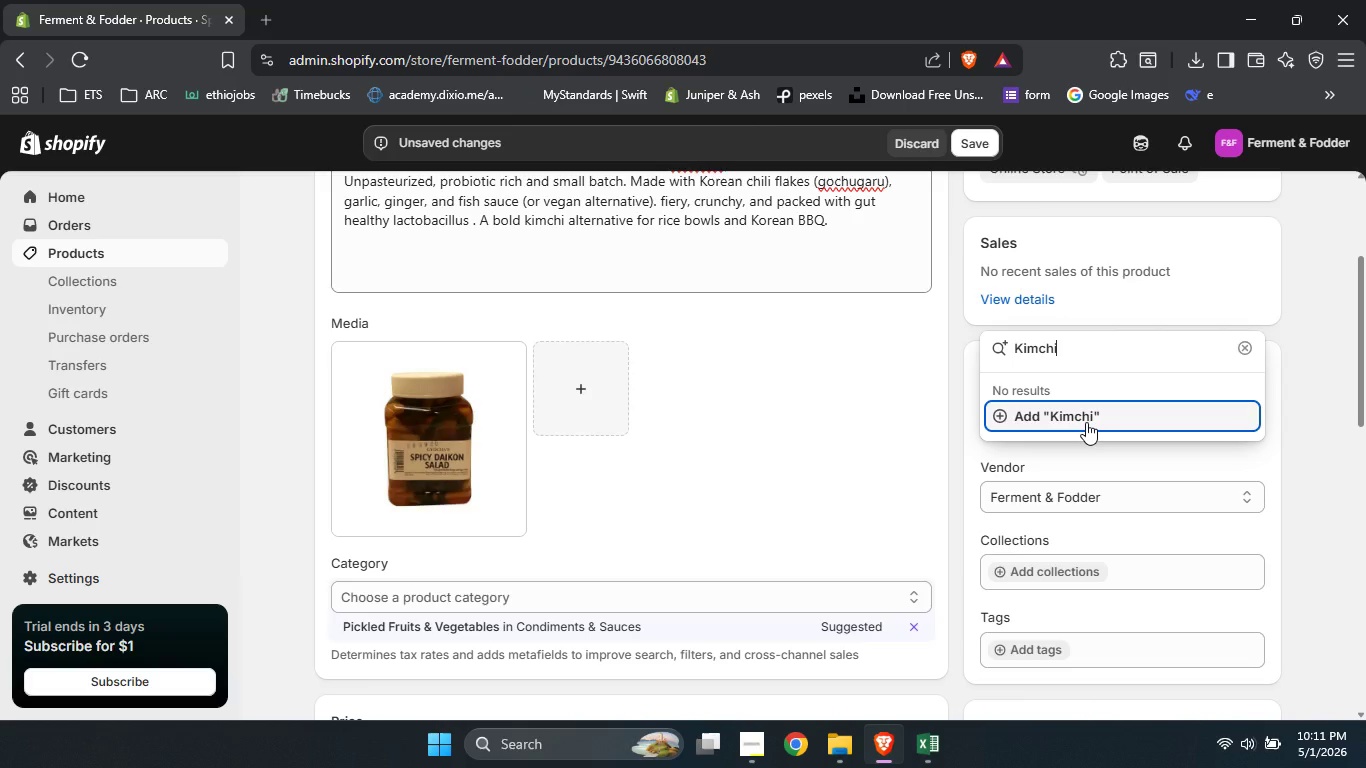 
left_click([1086, 422])
 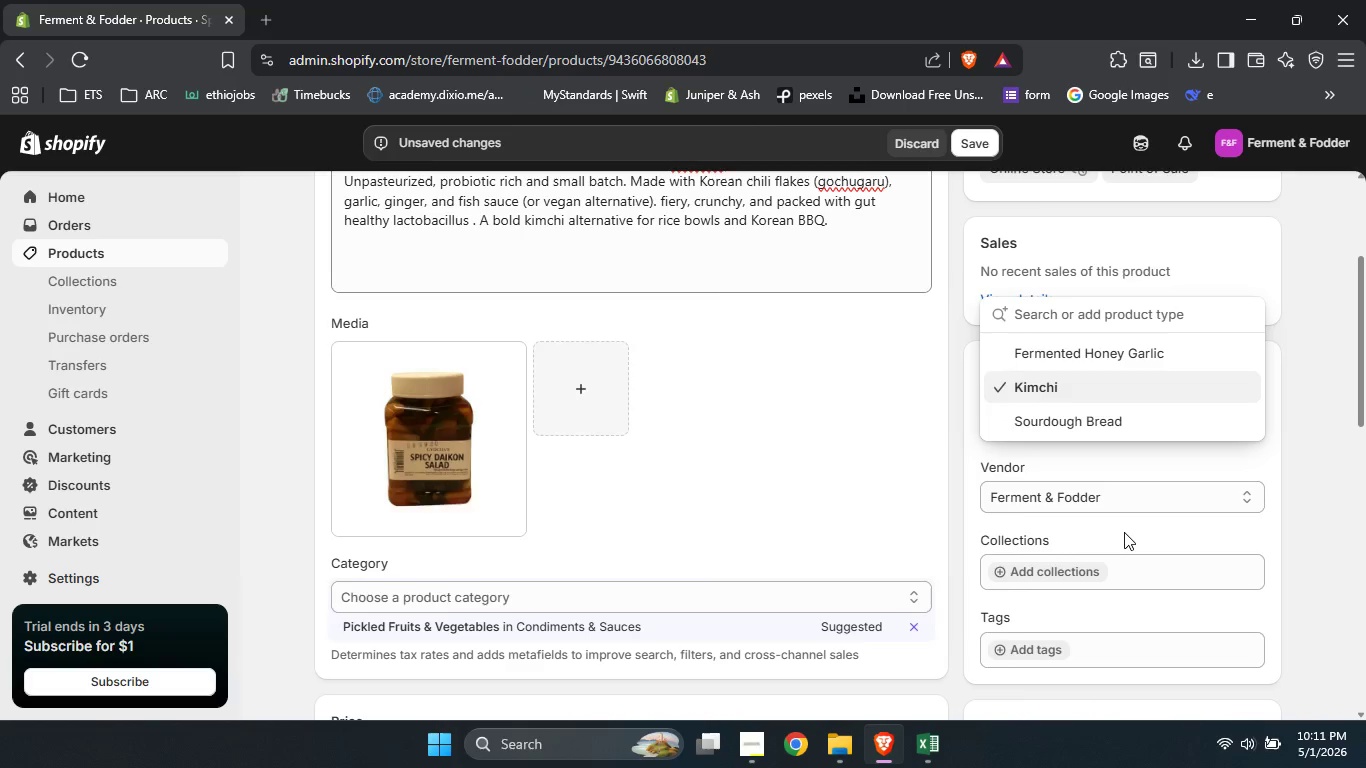 
scroll: coordinate [1124, 532], scroll_direction: down, amount: 2.0
 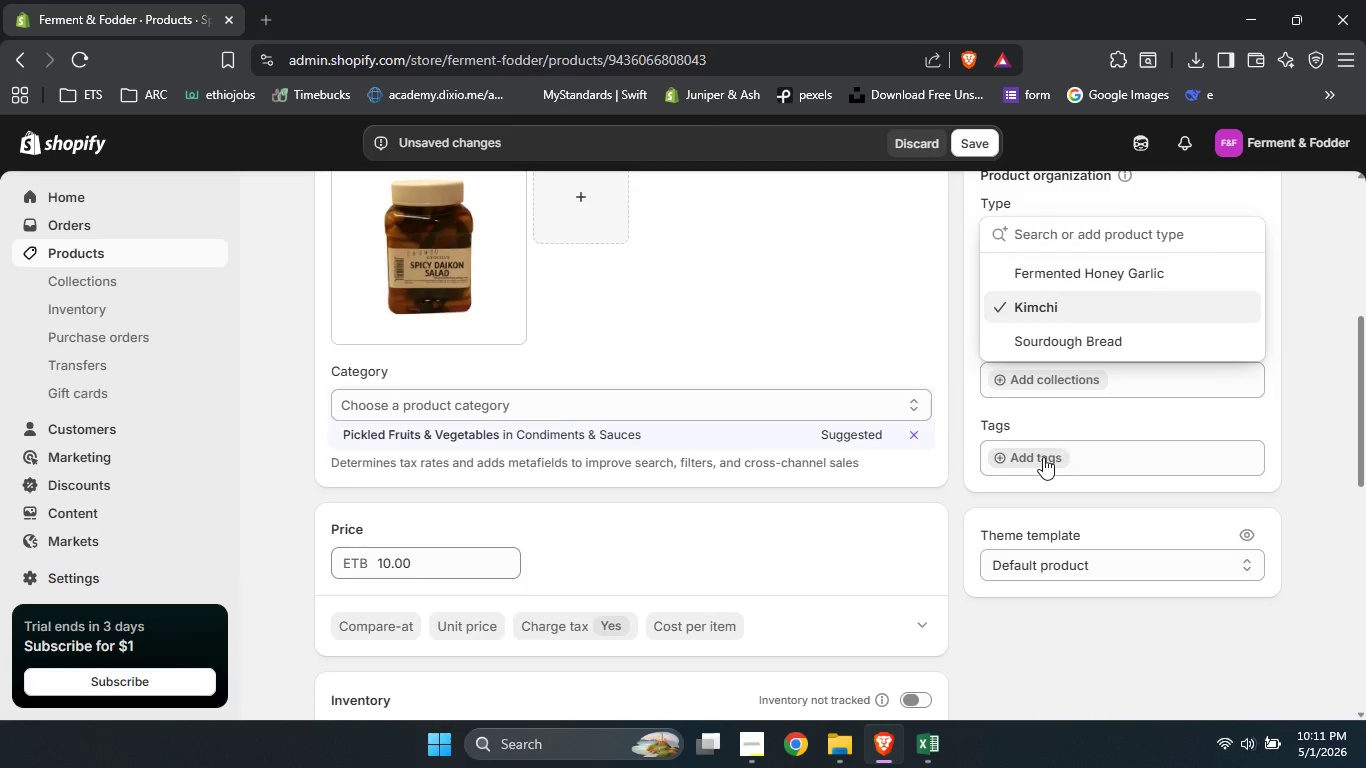 
left_click([1043, 457])
 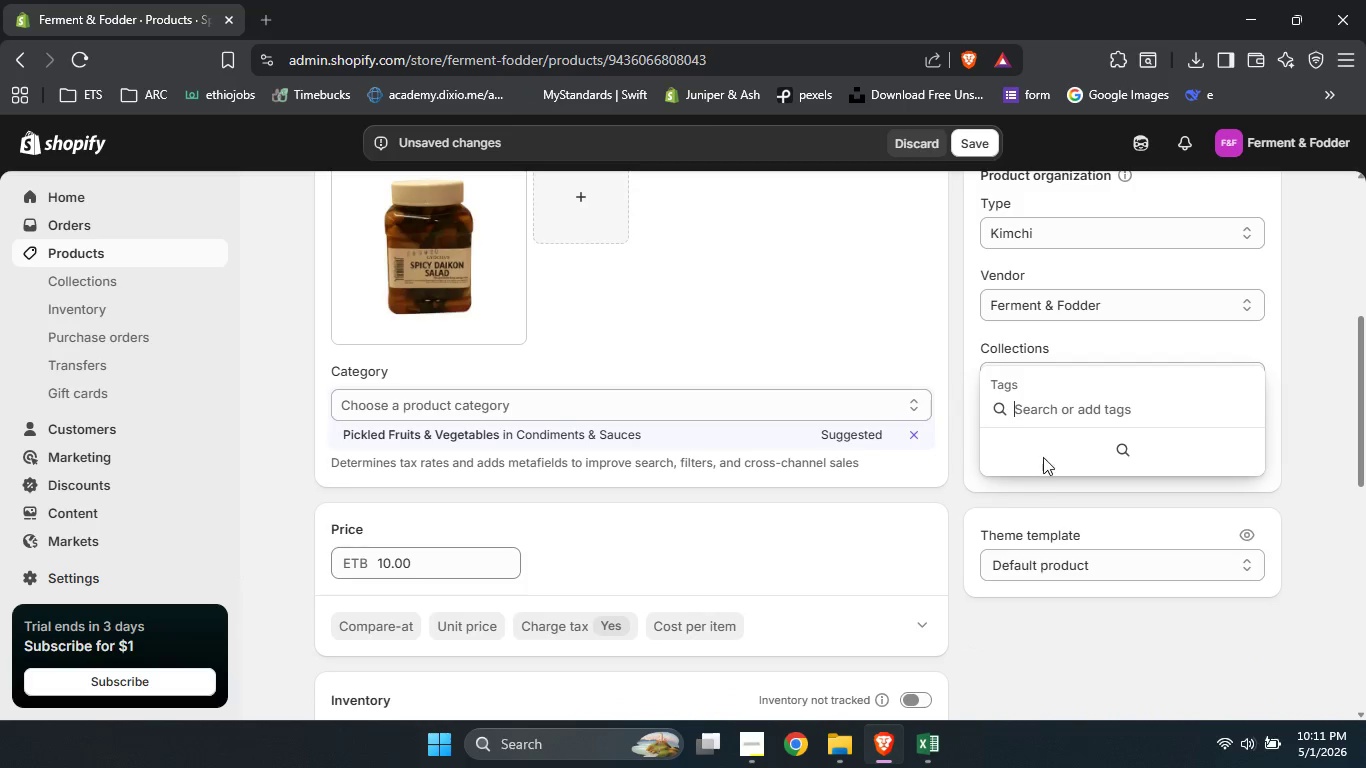 
type(Gut Health)
 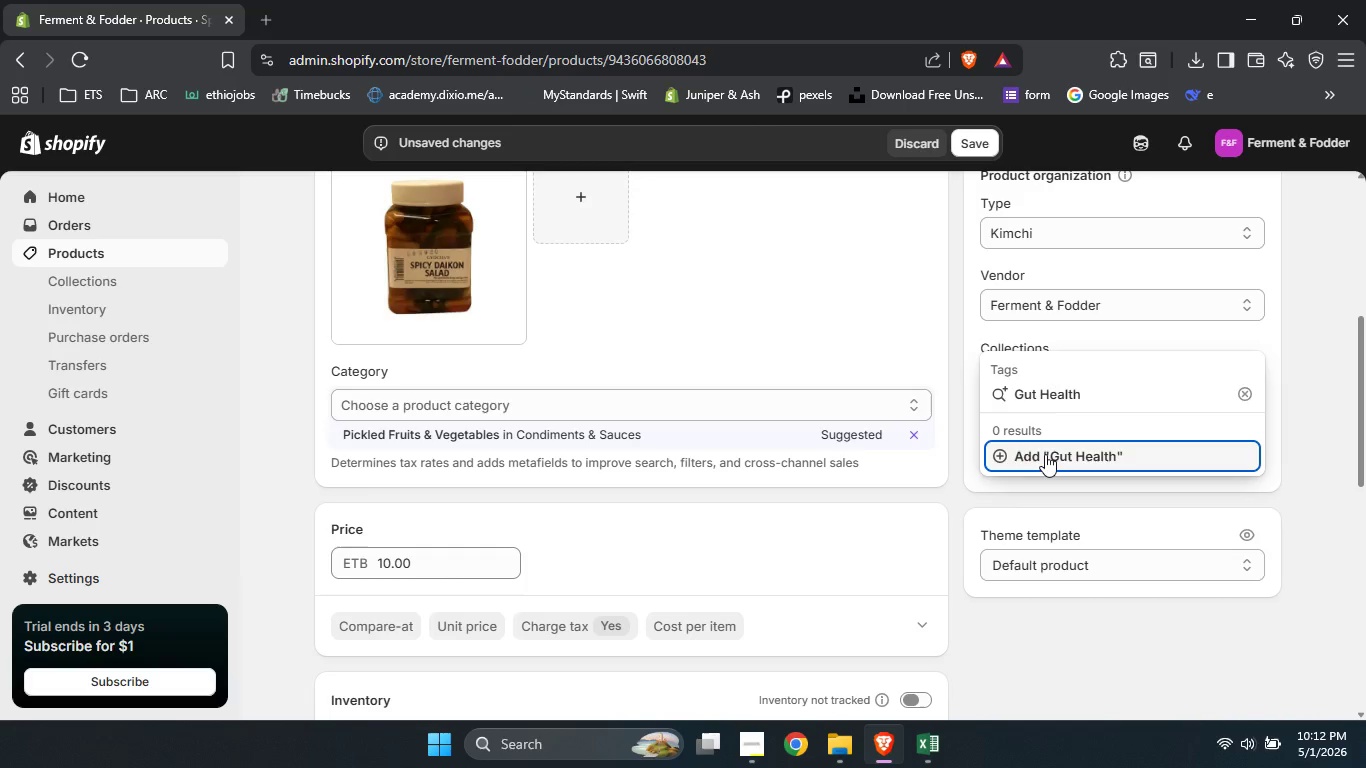 
left_click([1045, 454])
 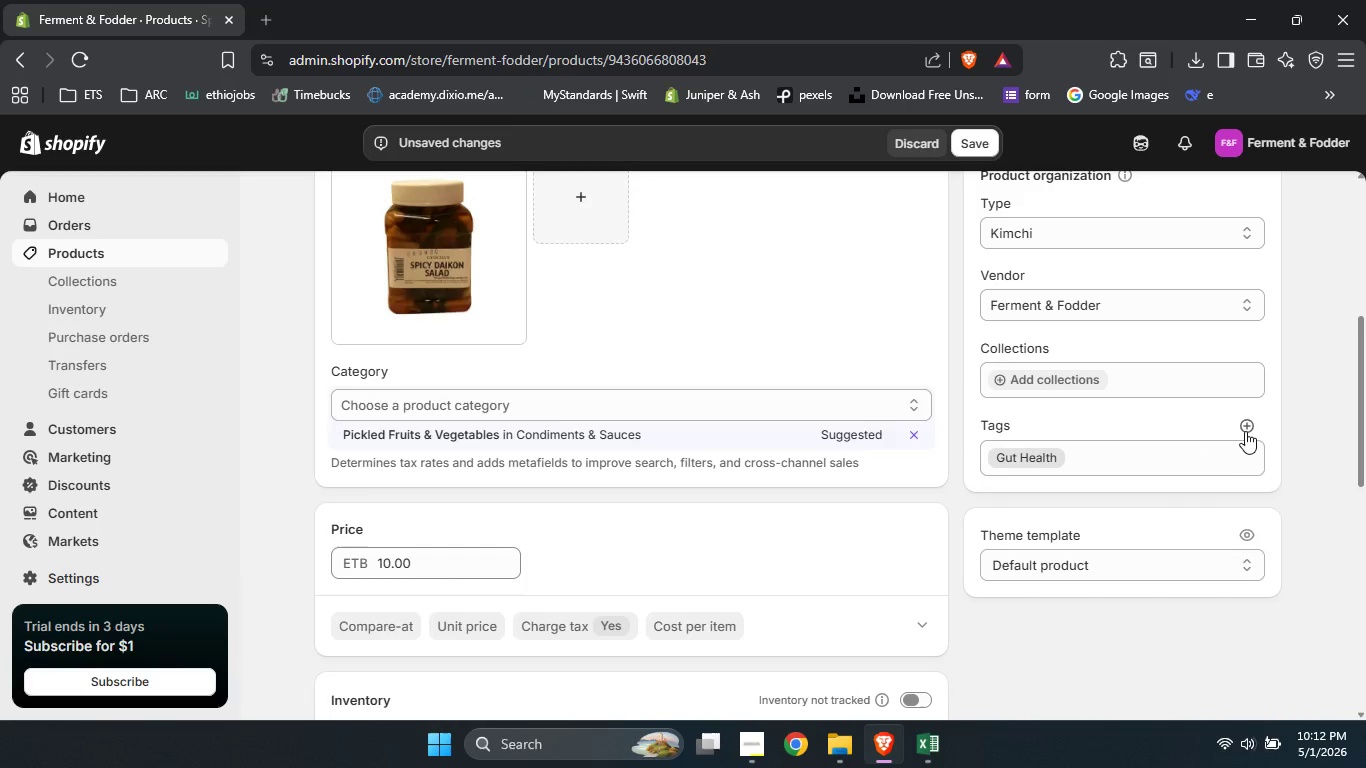 
left_click([1245, 429])
 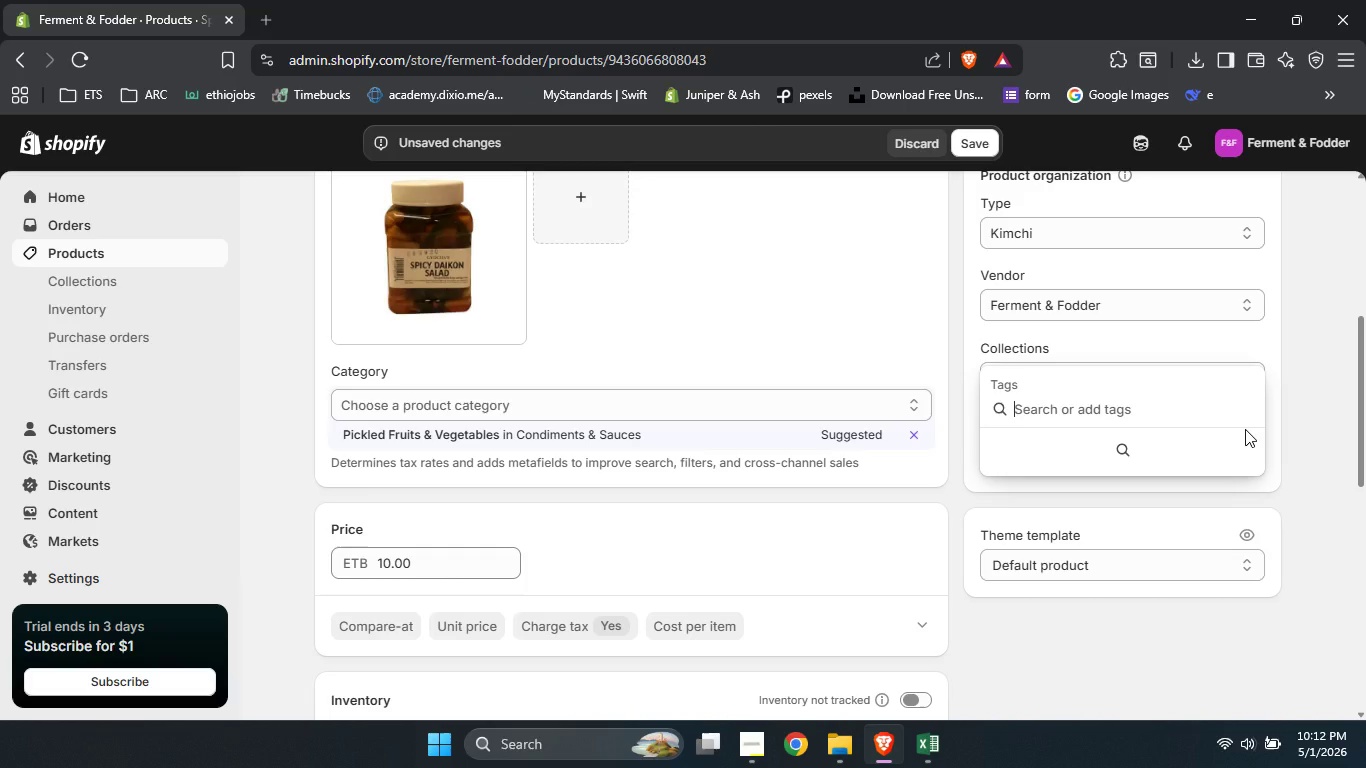 
type(Probiotic Rich)
 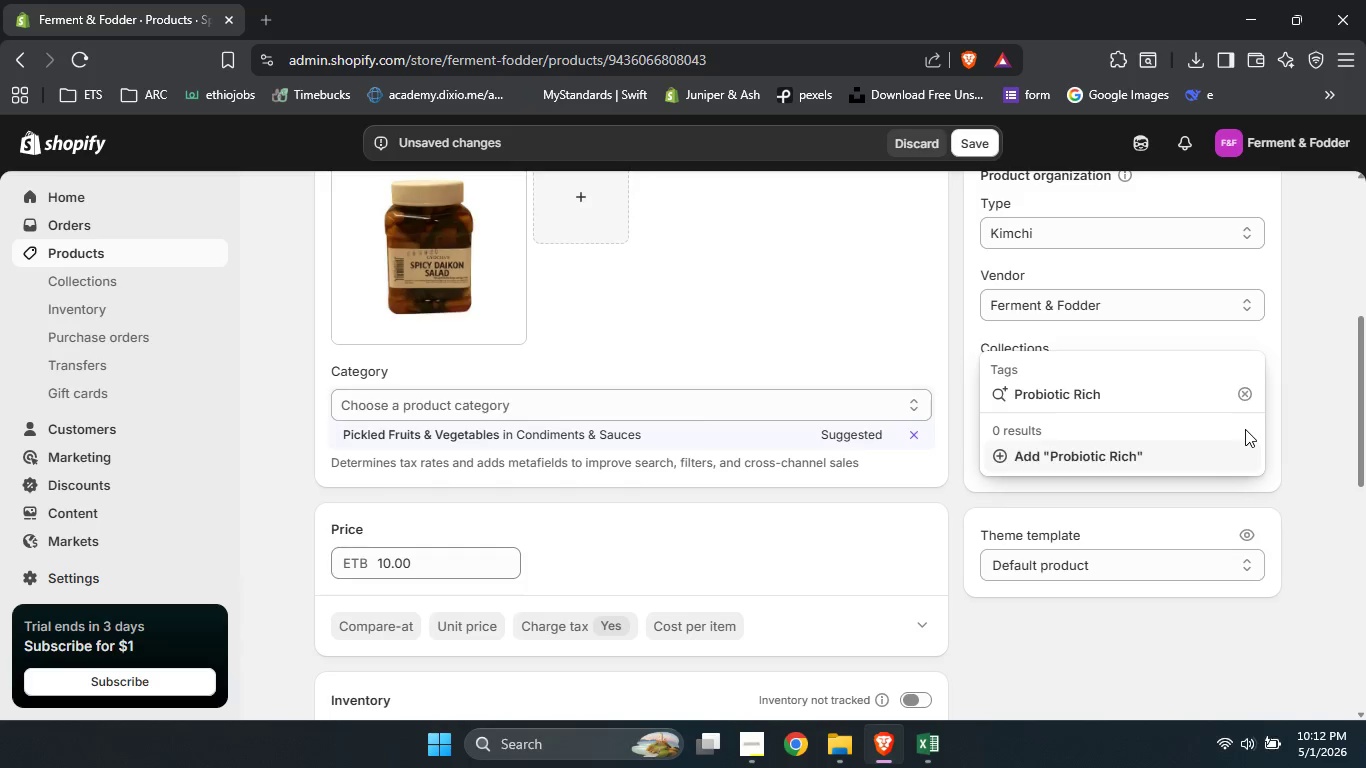 
left_click([1120, 454])
 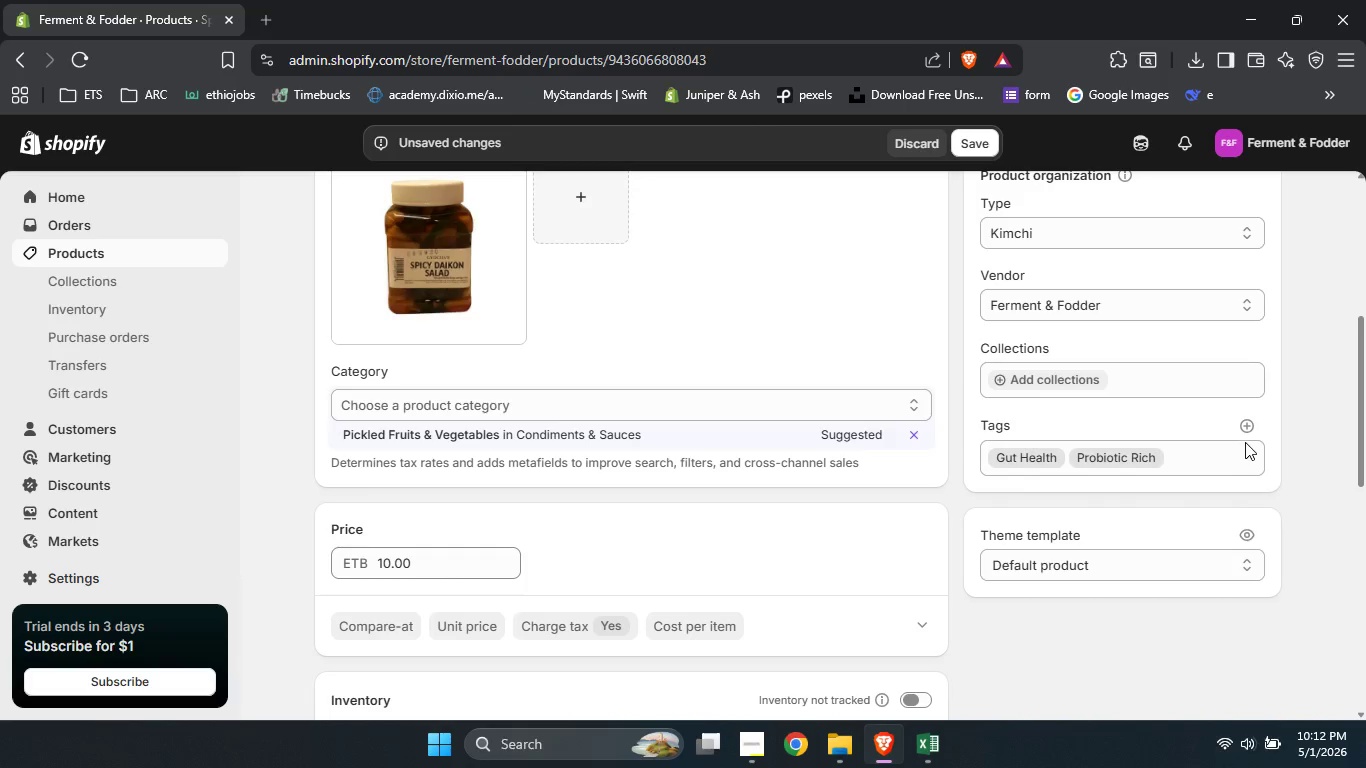 
left_click([1248, 429])
 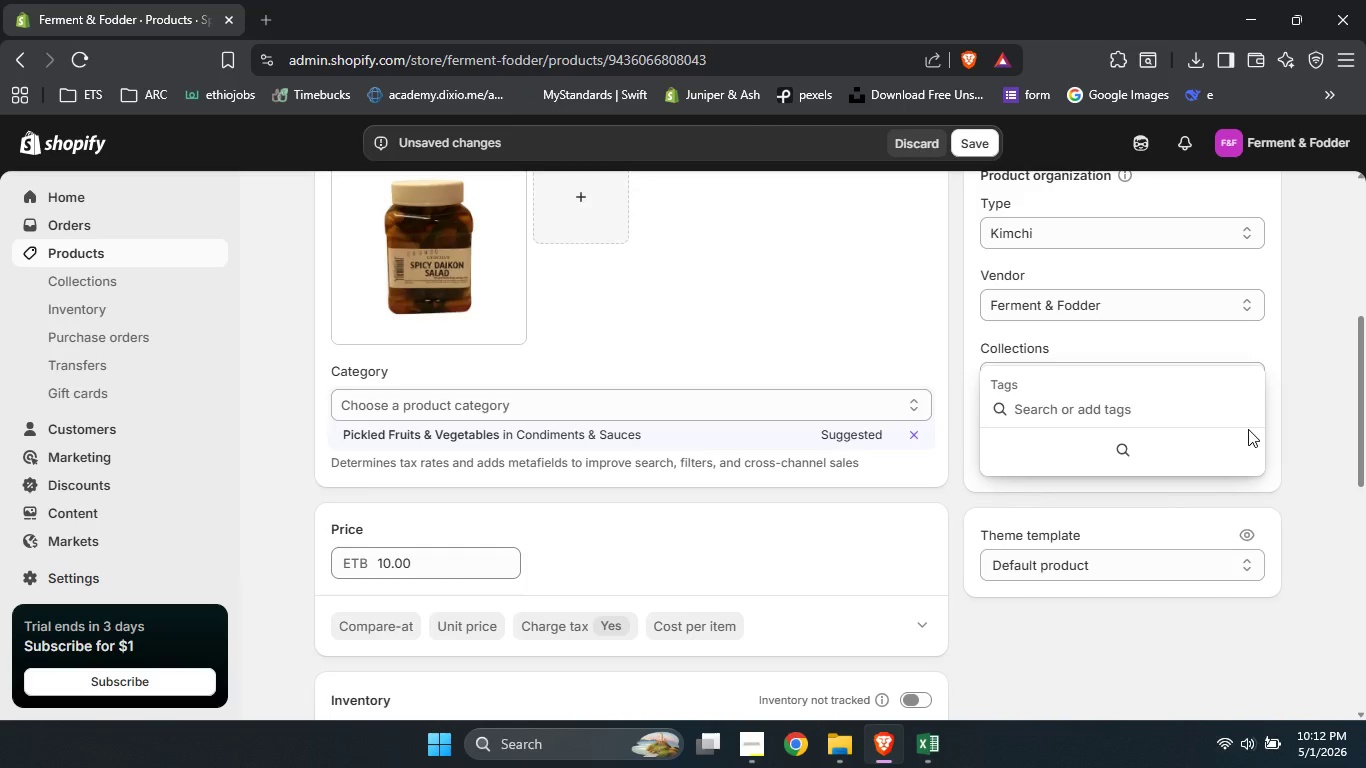 
type(Small Batch)
 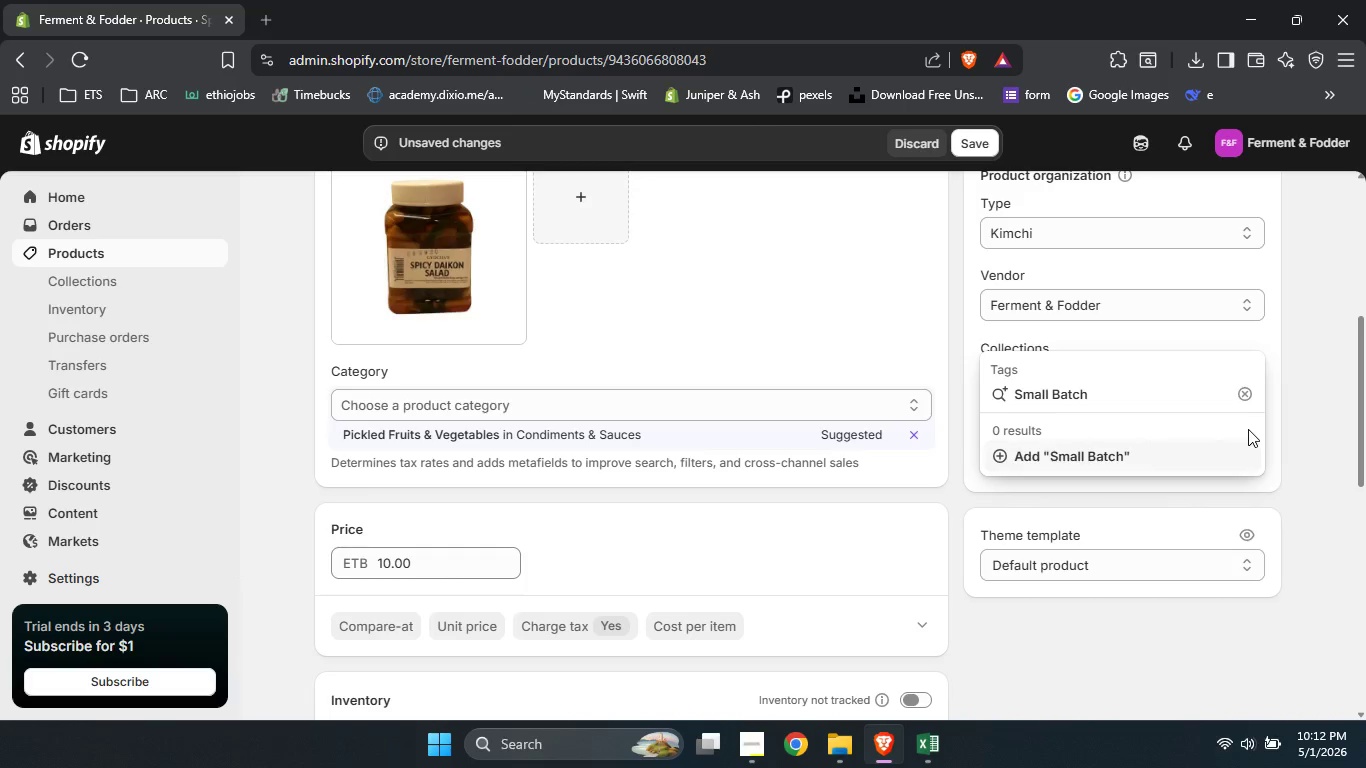 
left_click([1156, 459])
 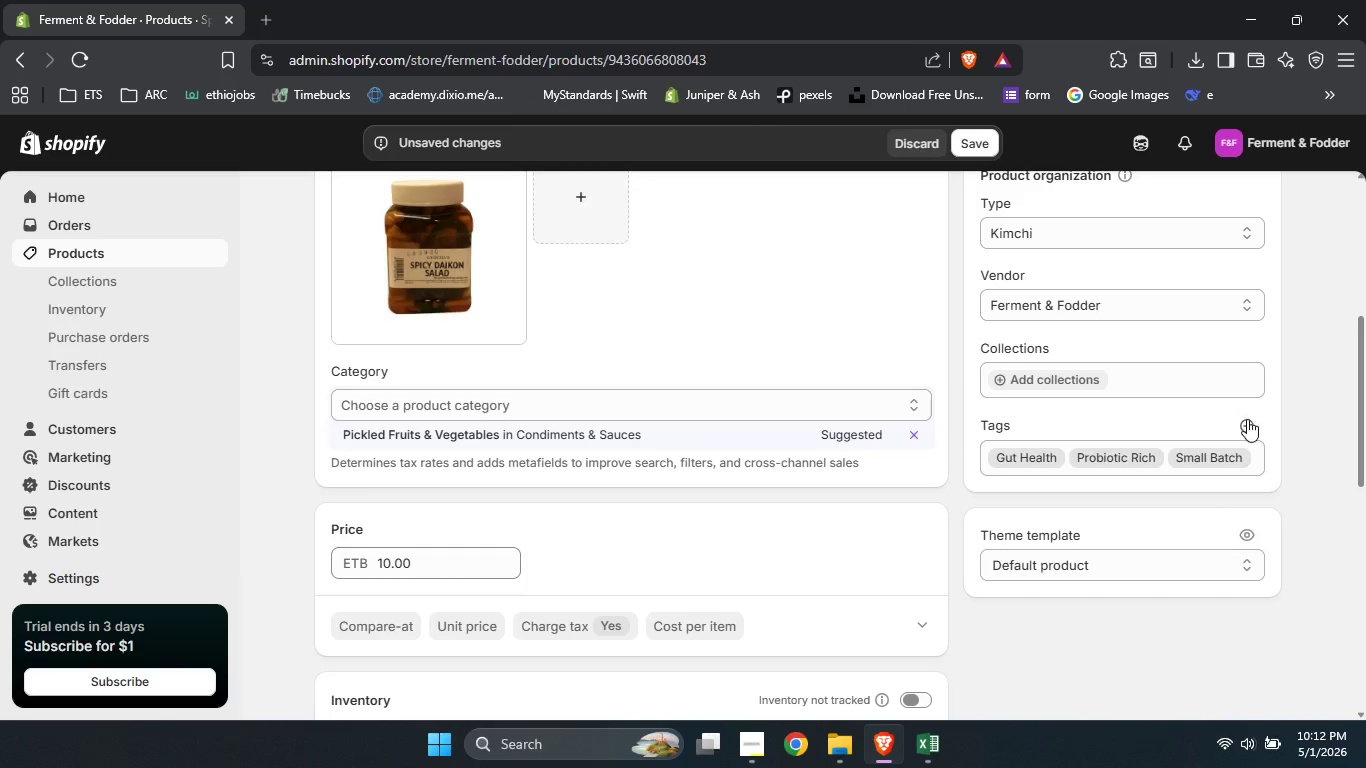 
left_click([1247, 419])
 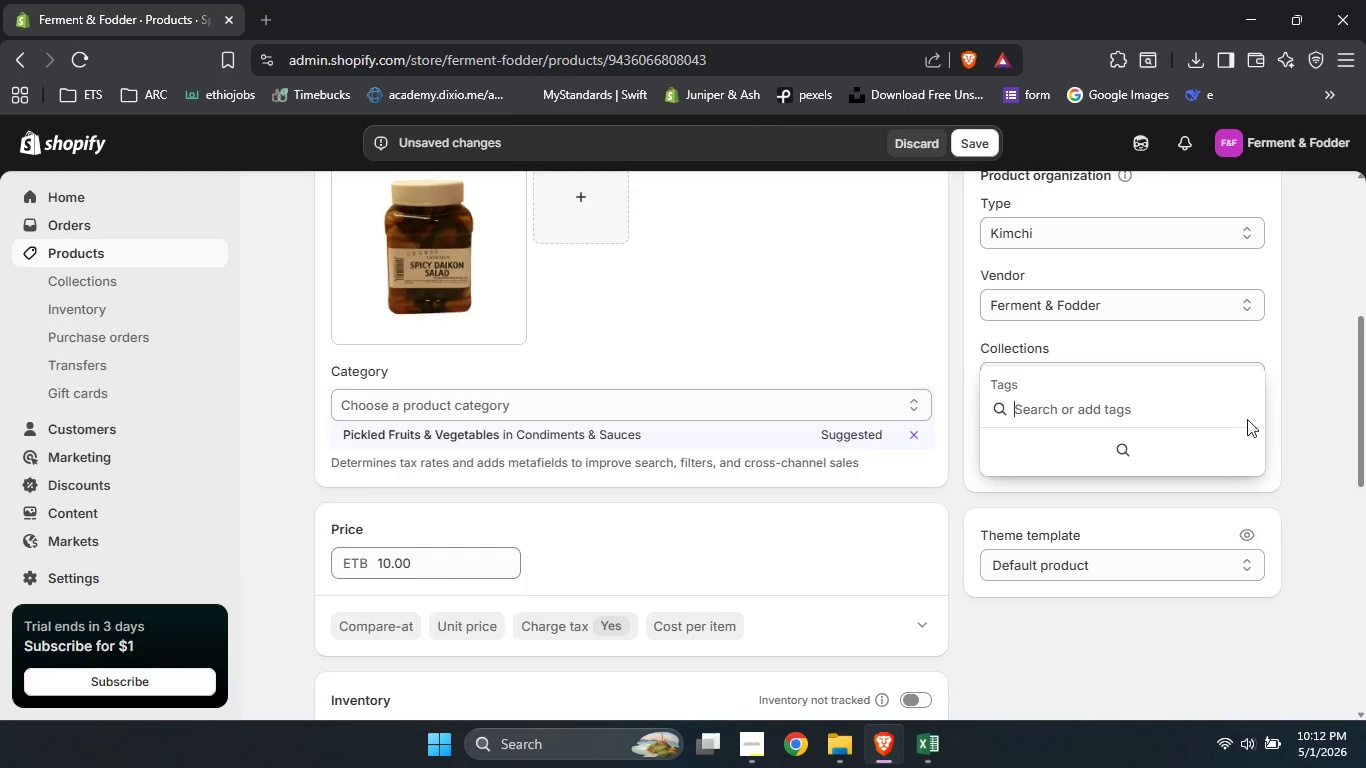 
type(Unpas)
 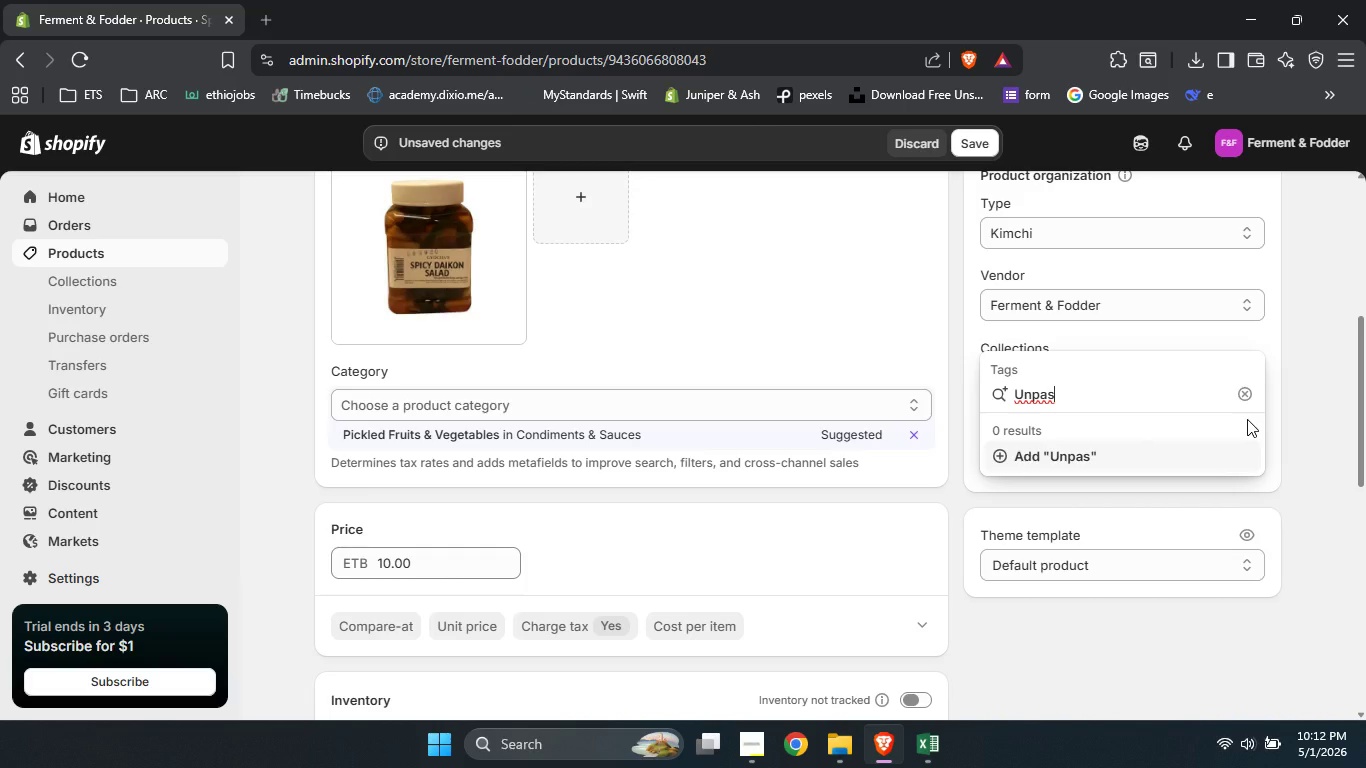 
type(teruized )
 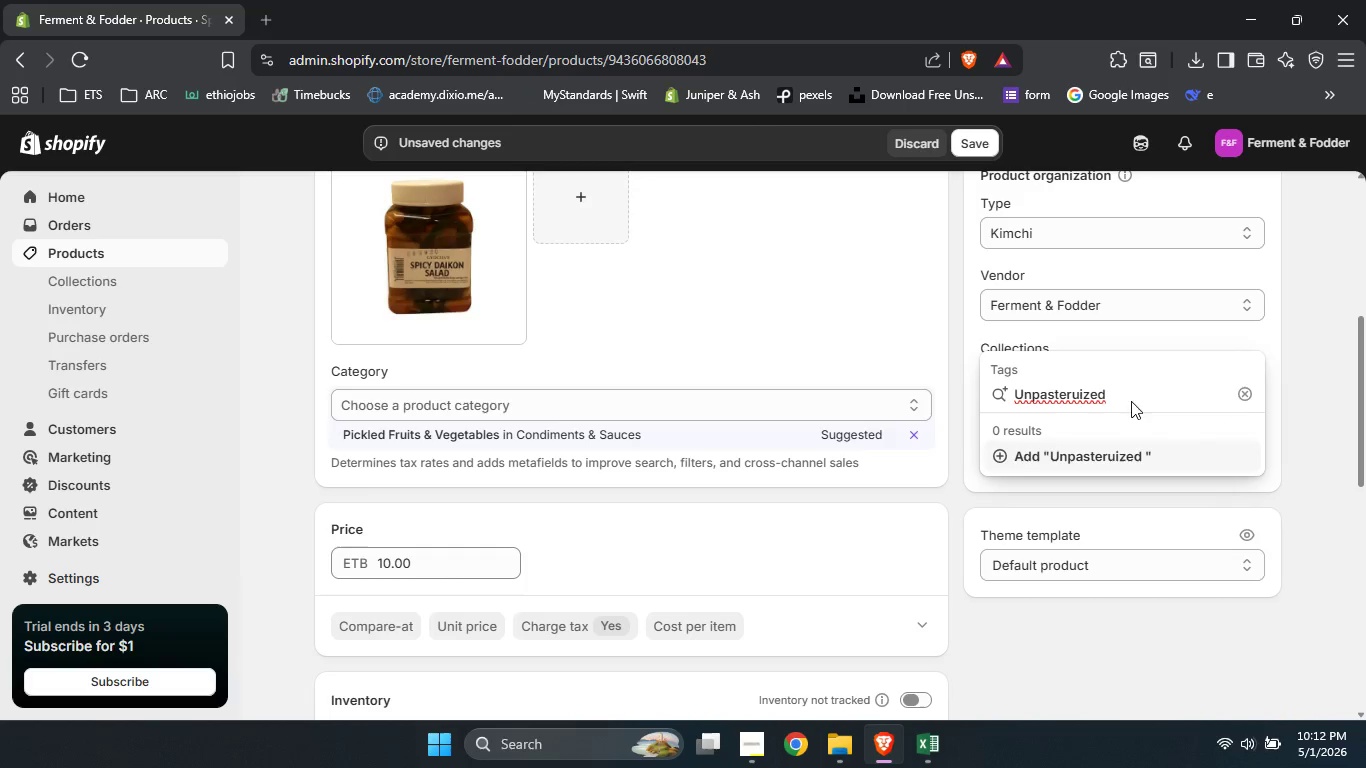 
double_click([1091, 395])
 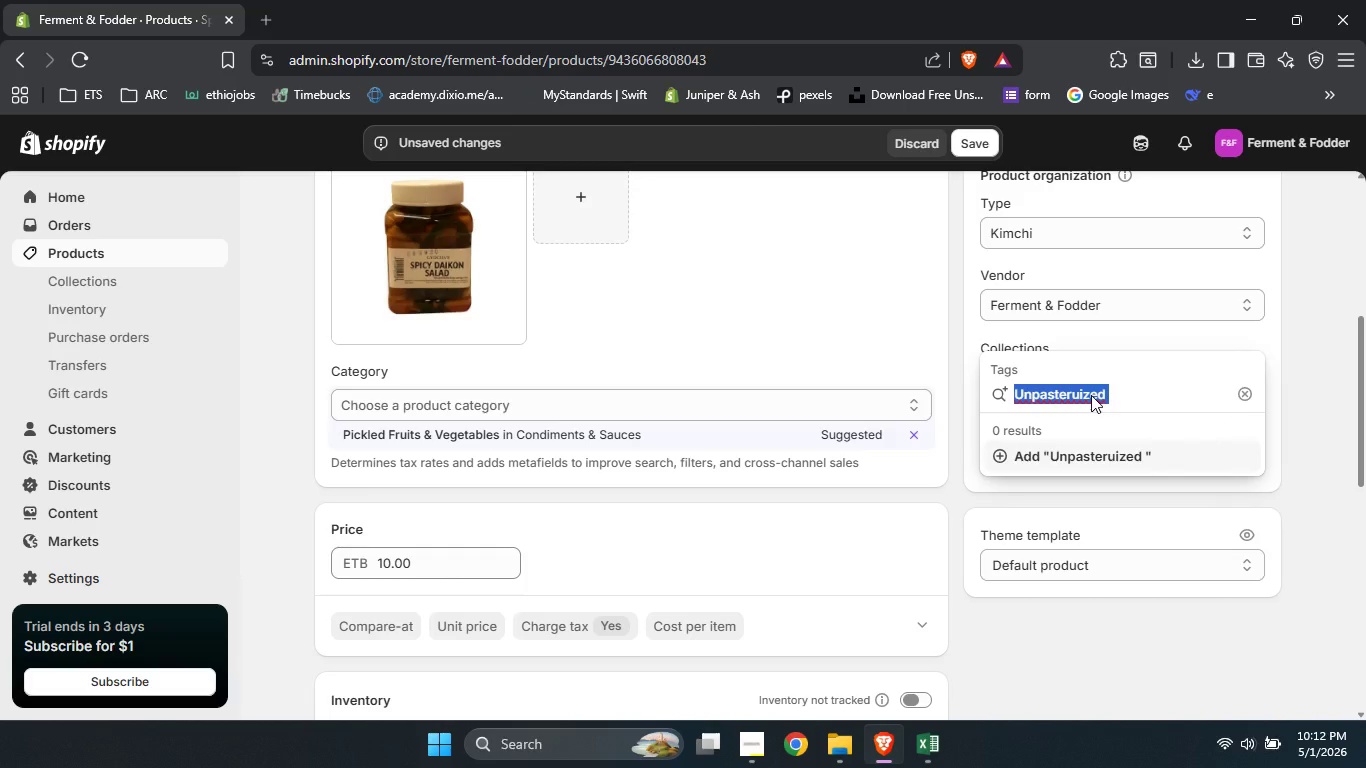 
hold_key(key=ShiftLeft, duration=1.5)
 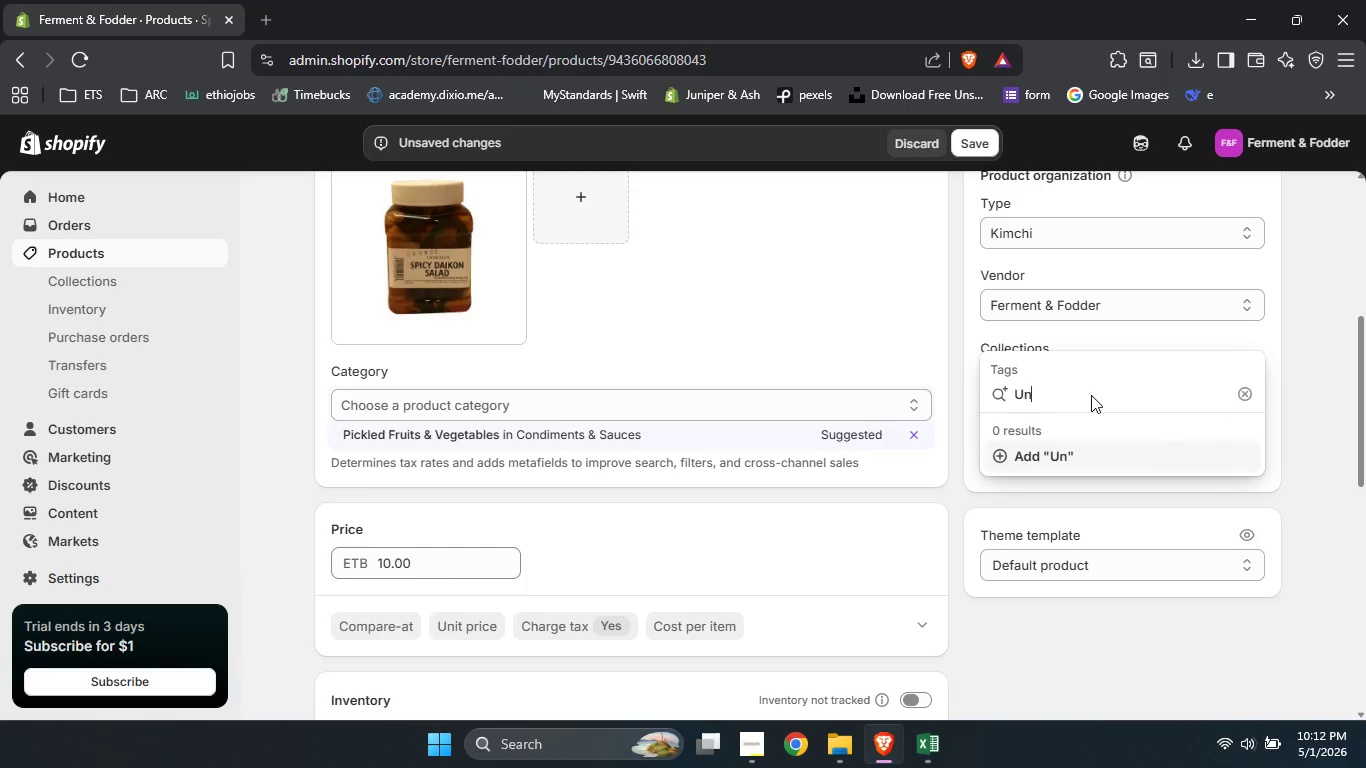 
type(Unpasteurized)
 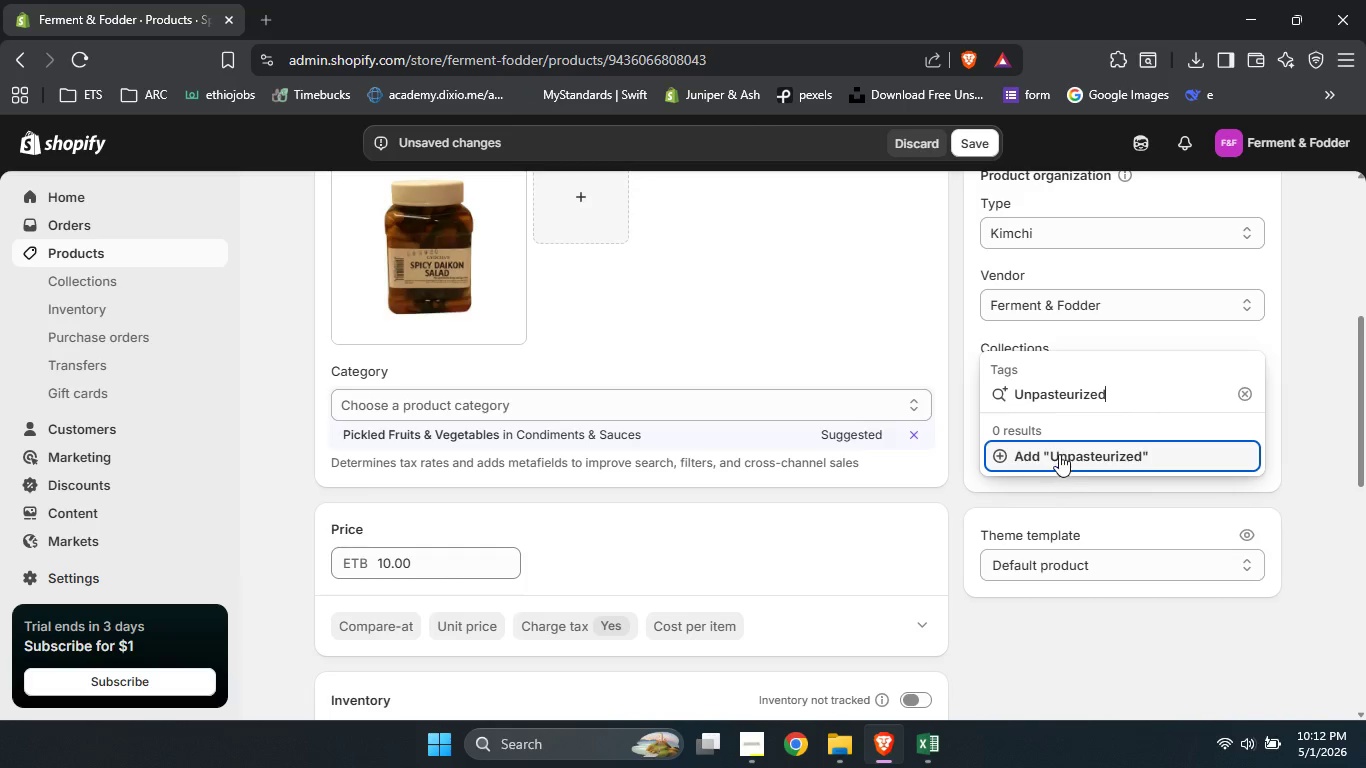 
left_click([1059, 453])
 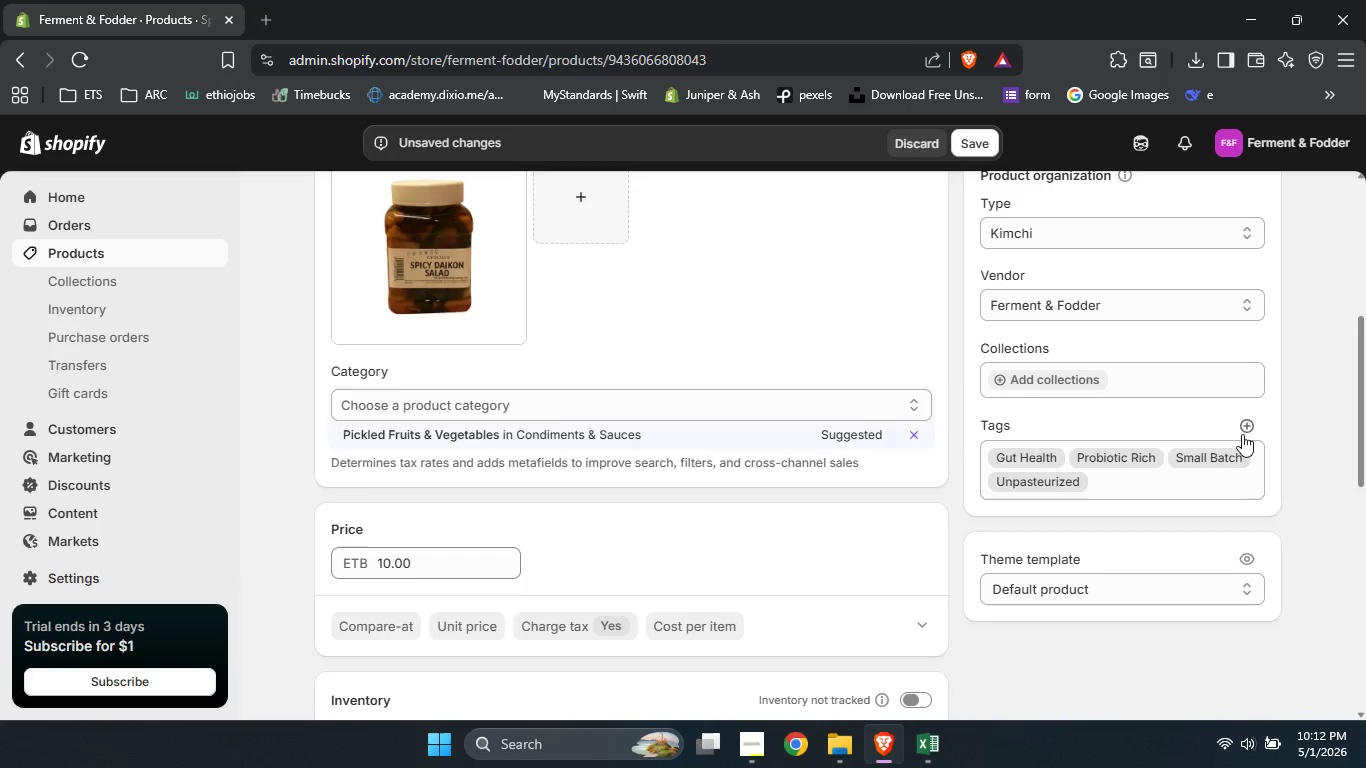 
left_click([1247, 423])
 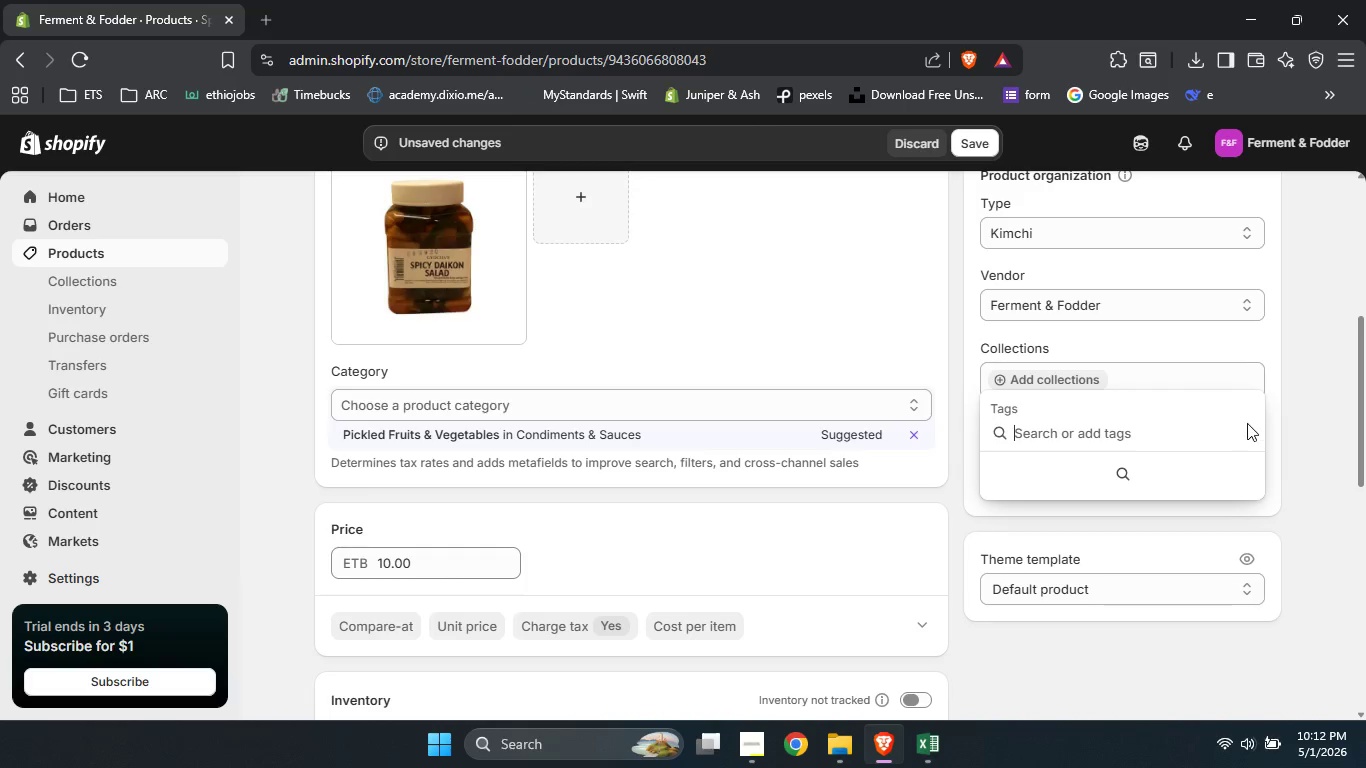 
type(Fermented Radish )
key(Backspace)
 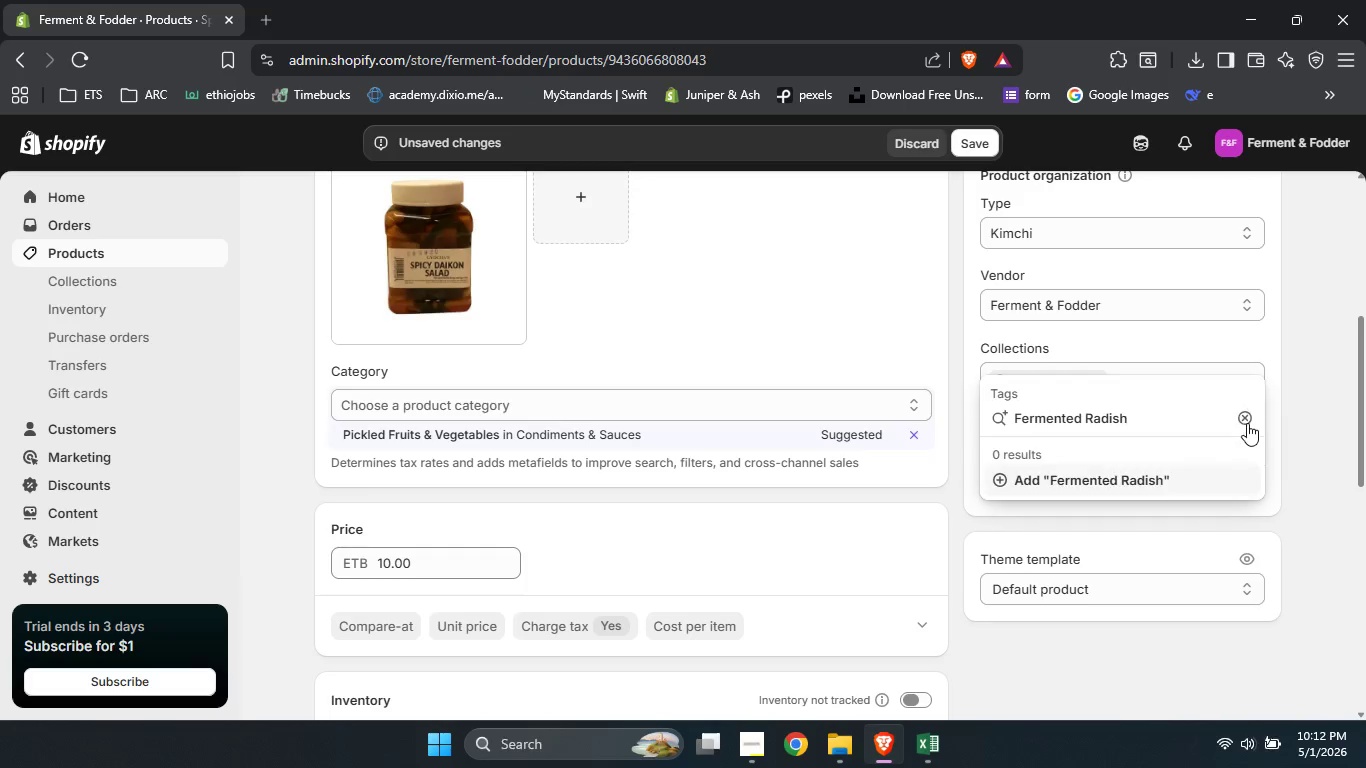 
left_click([1110, 476])
 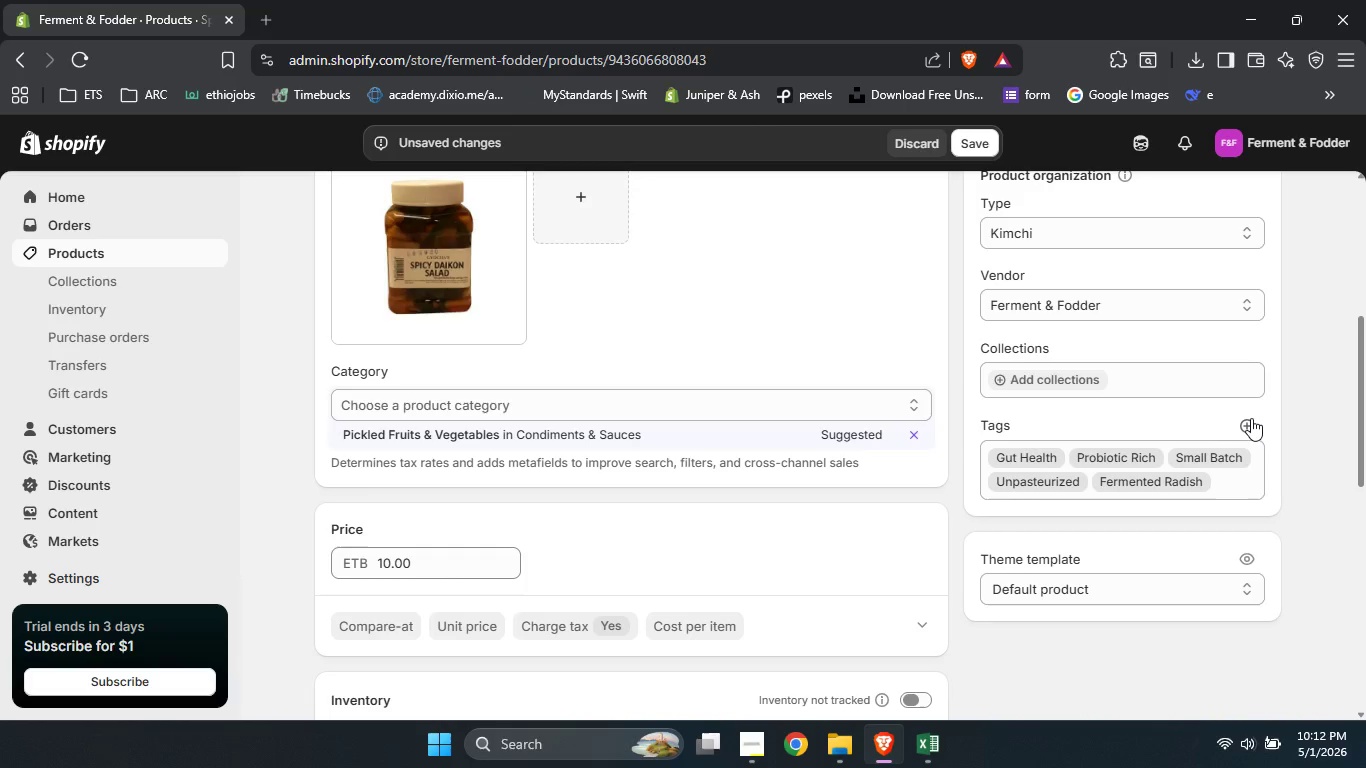 
left_click([1252, 418])
 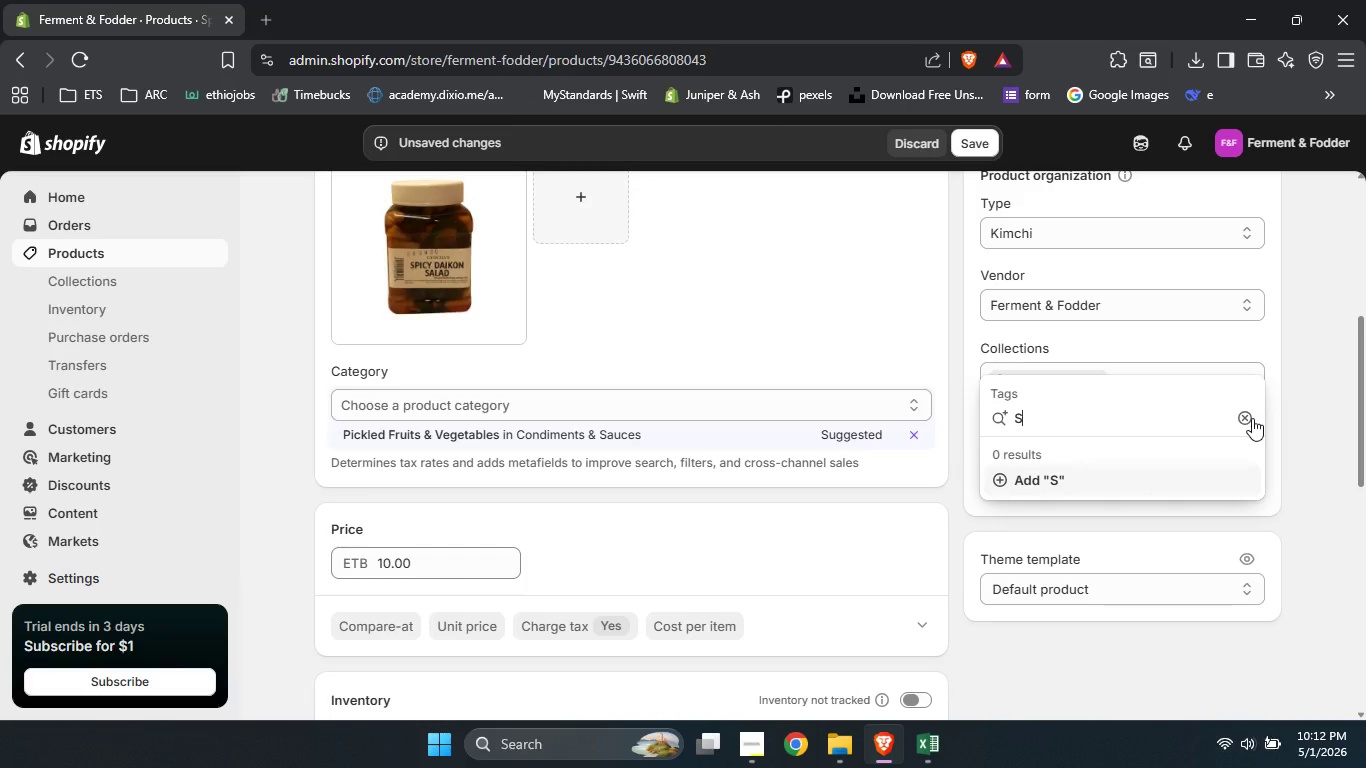 
type(So)
key(Backspace)
type(picy)
 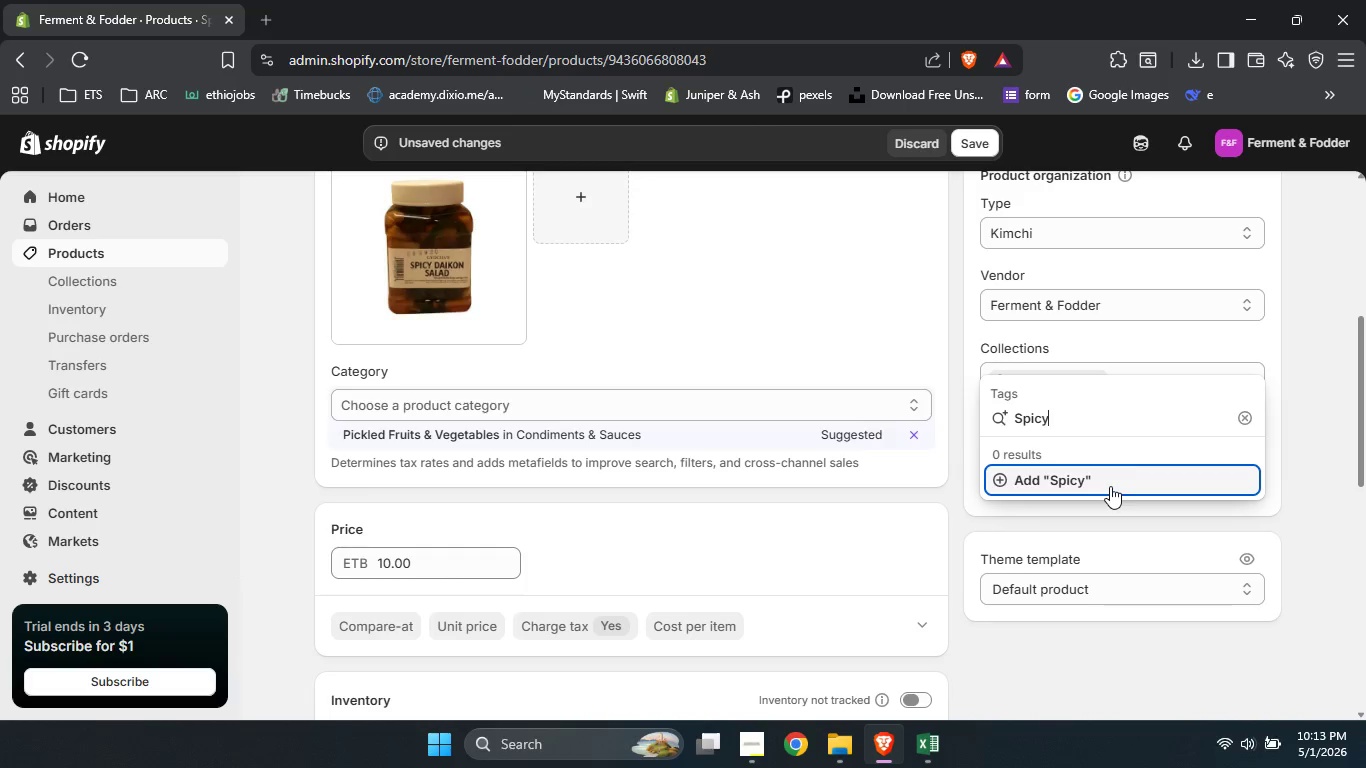 
left_click([1110, 486])
 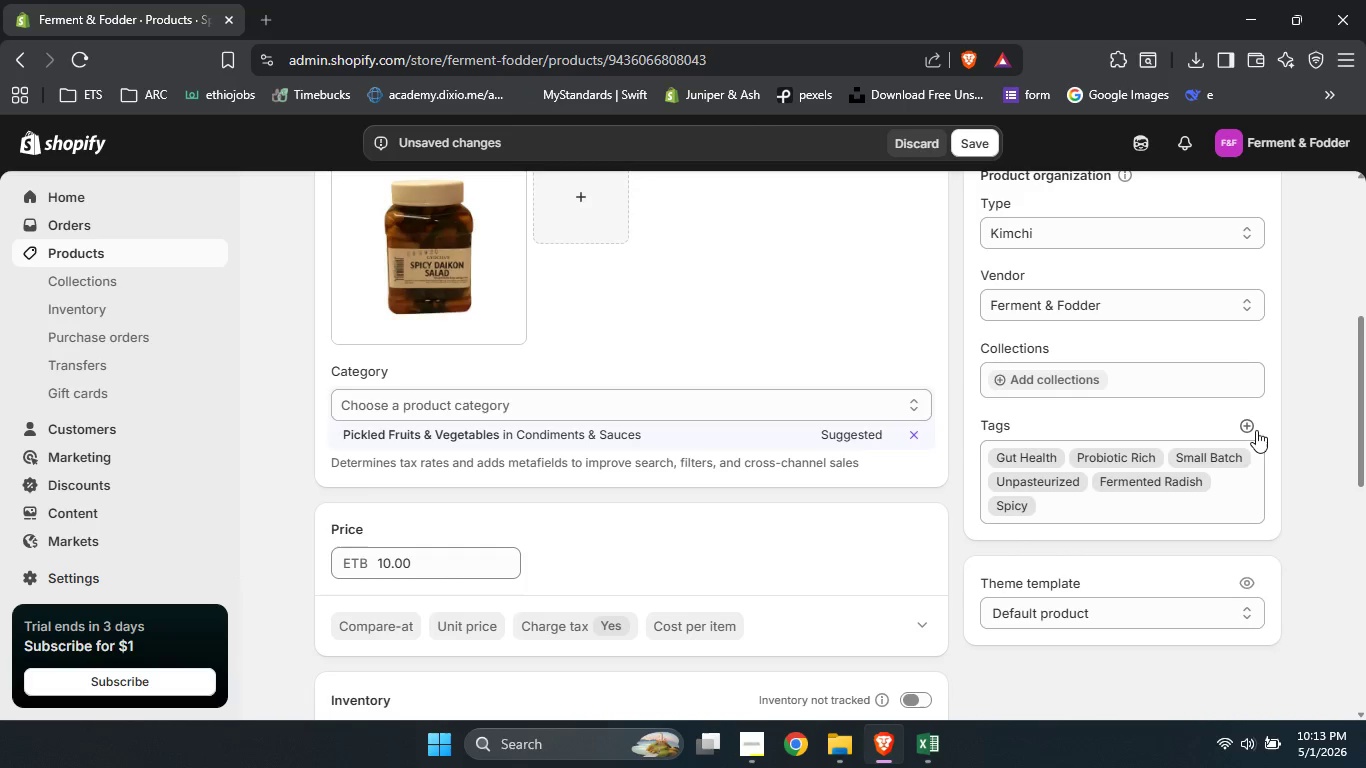 
left_click([1248, 428])
 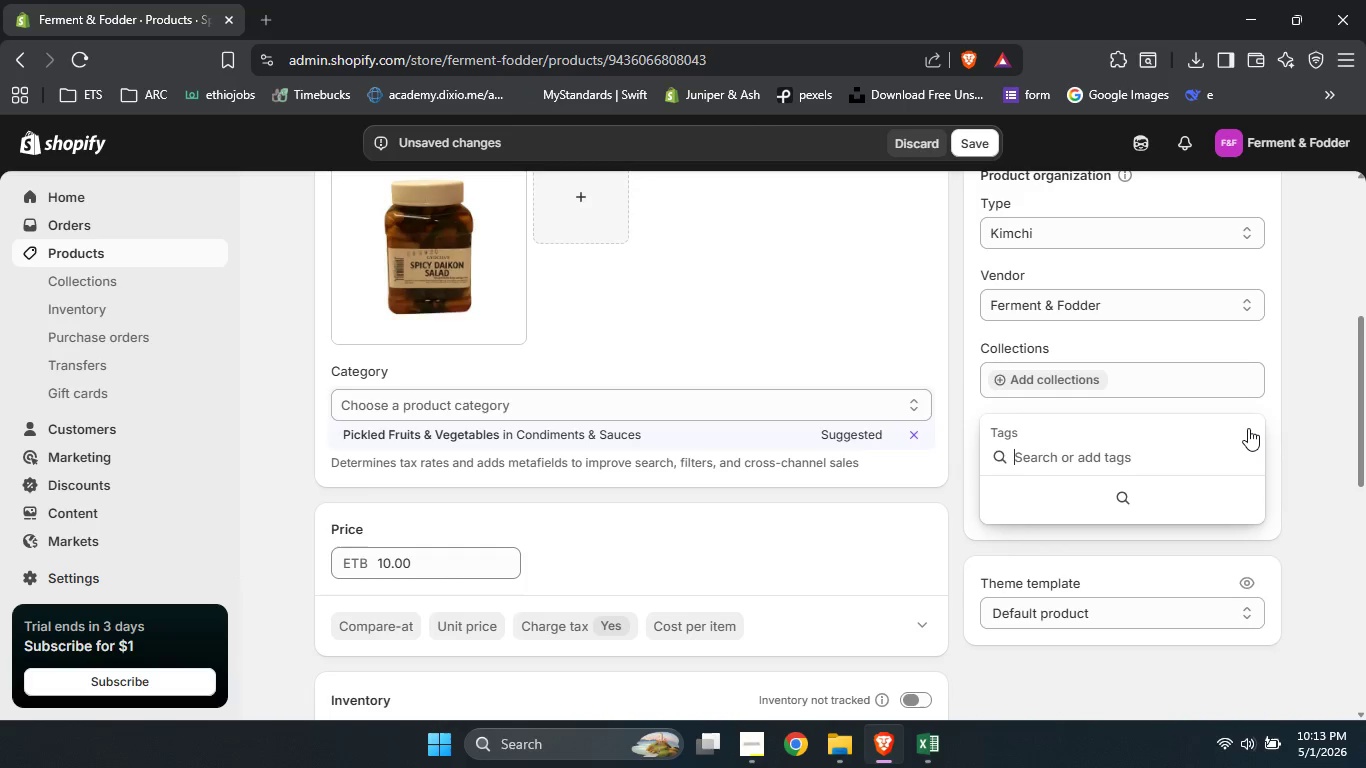 
type(Korean Style)
 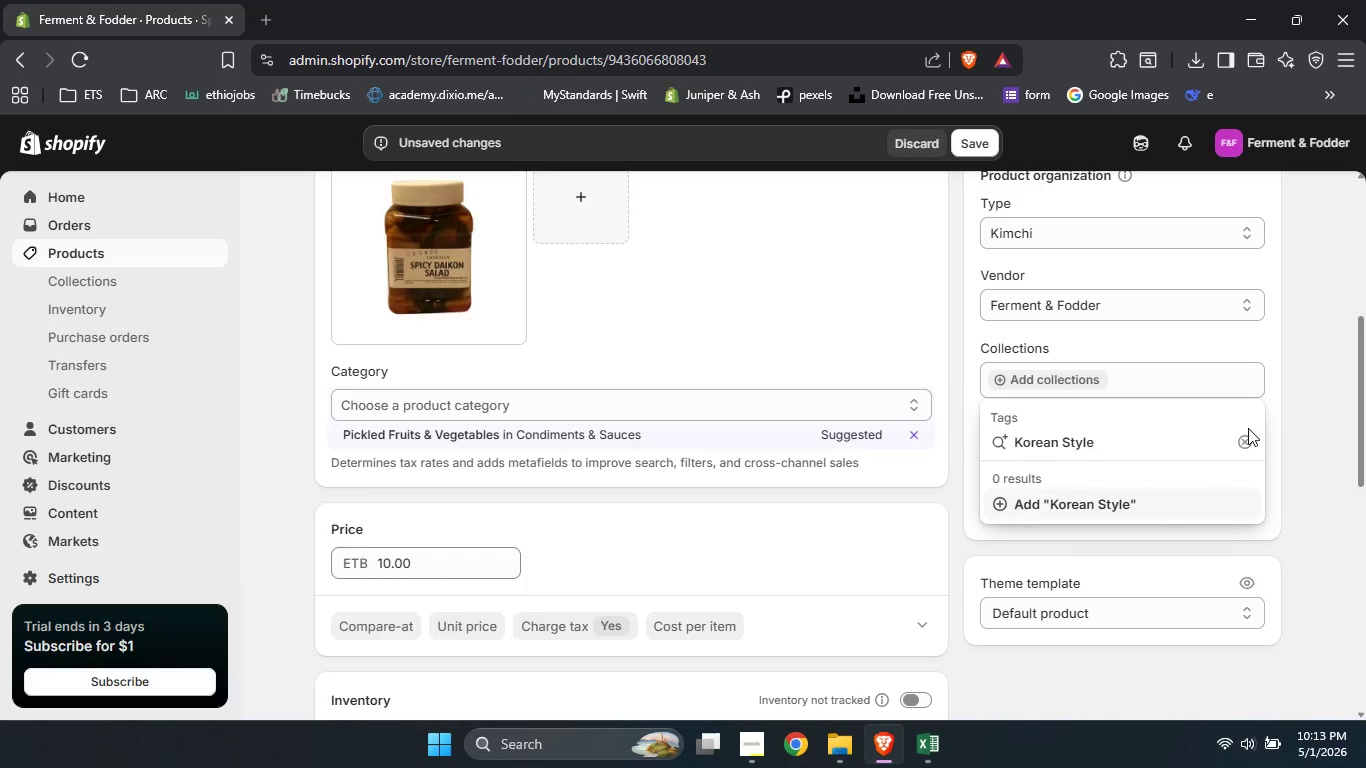 
left_click([1131, 500])
 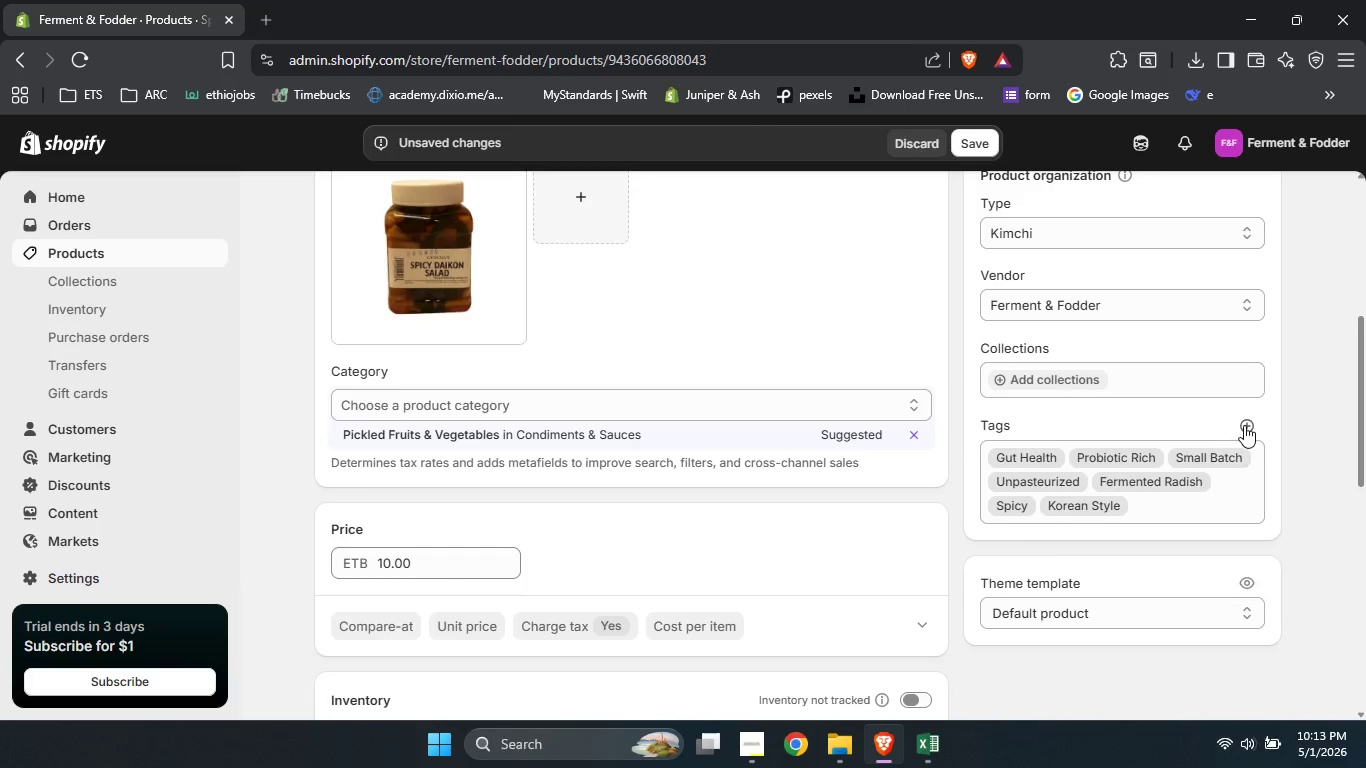 
left_click([1245, 425])
 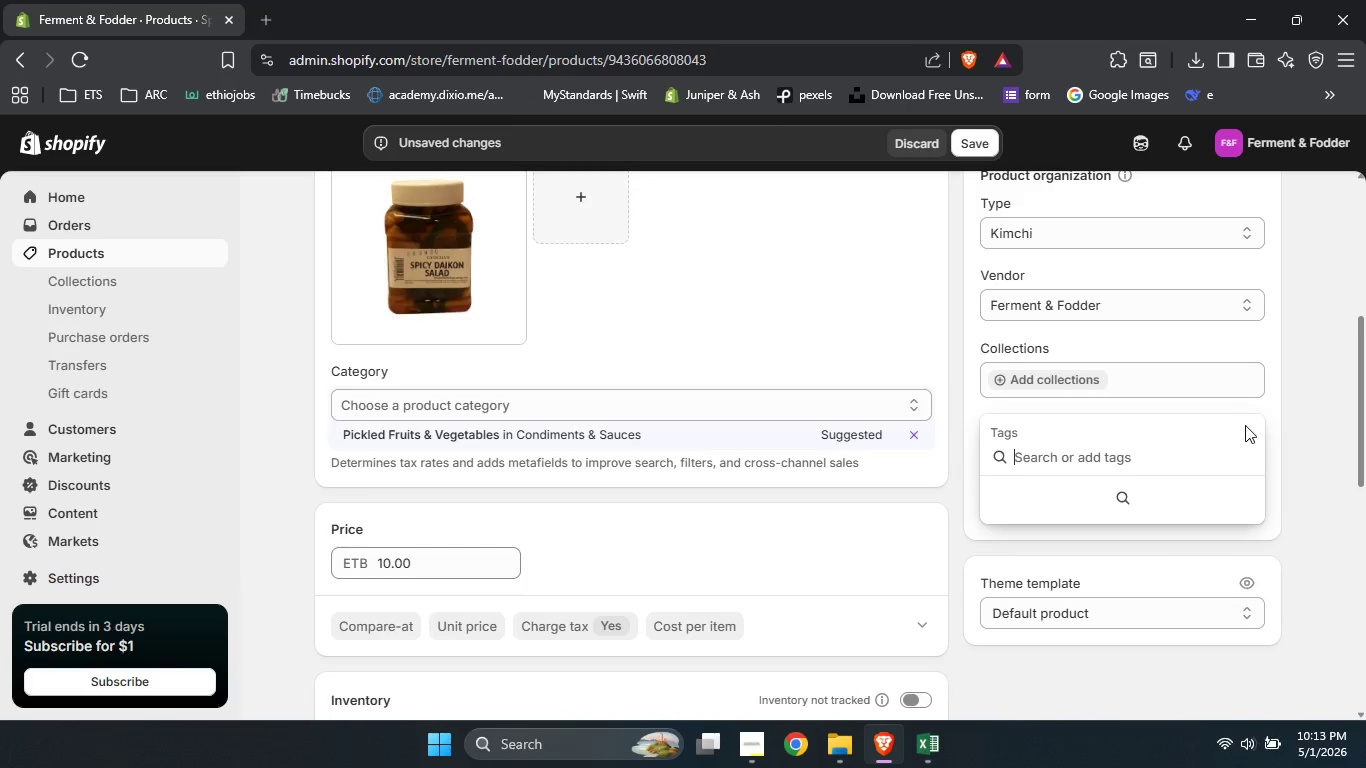 
type(Gluten Free Option)
 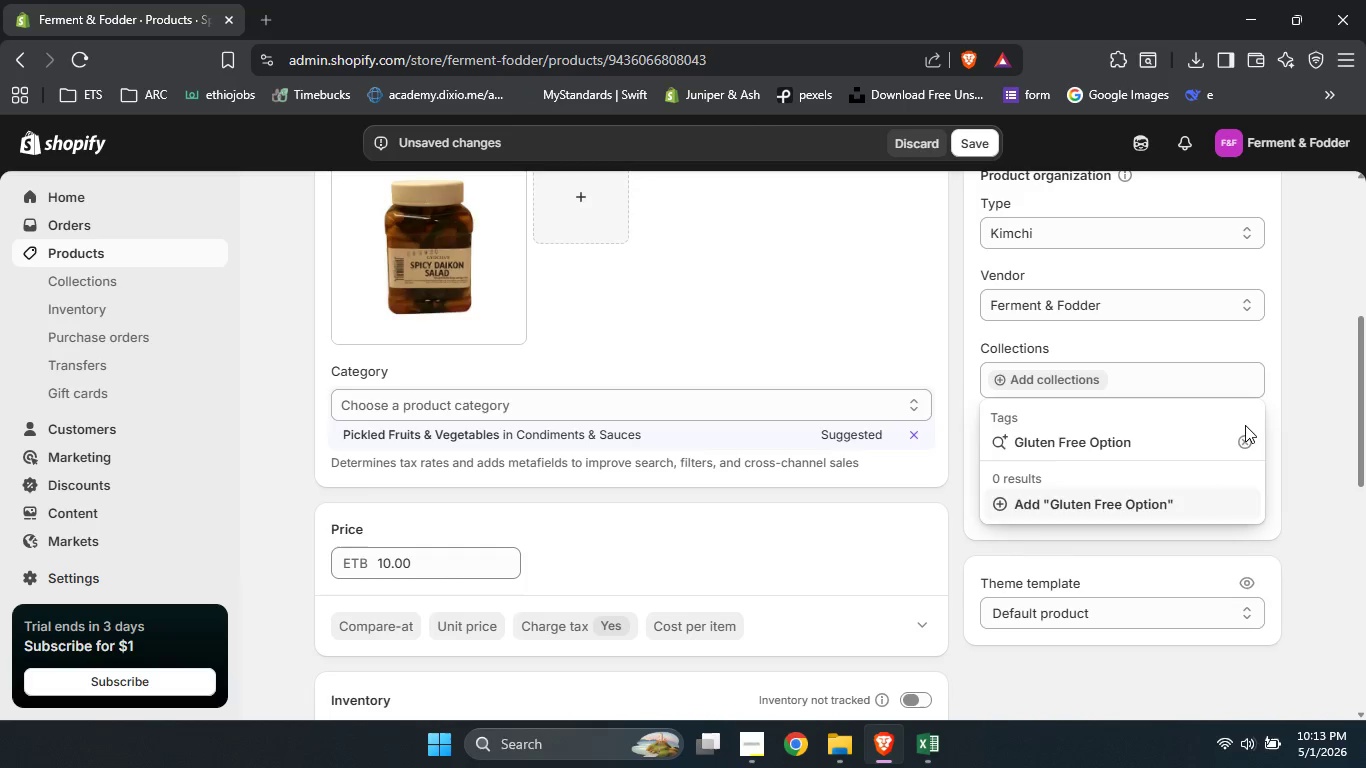 
left_click([1123, 503])
 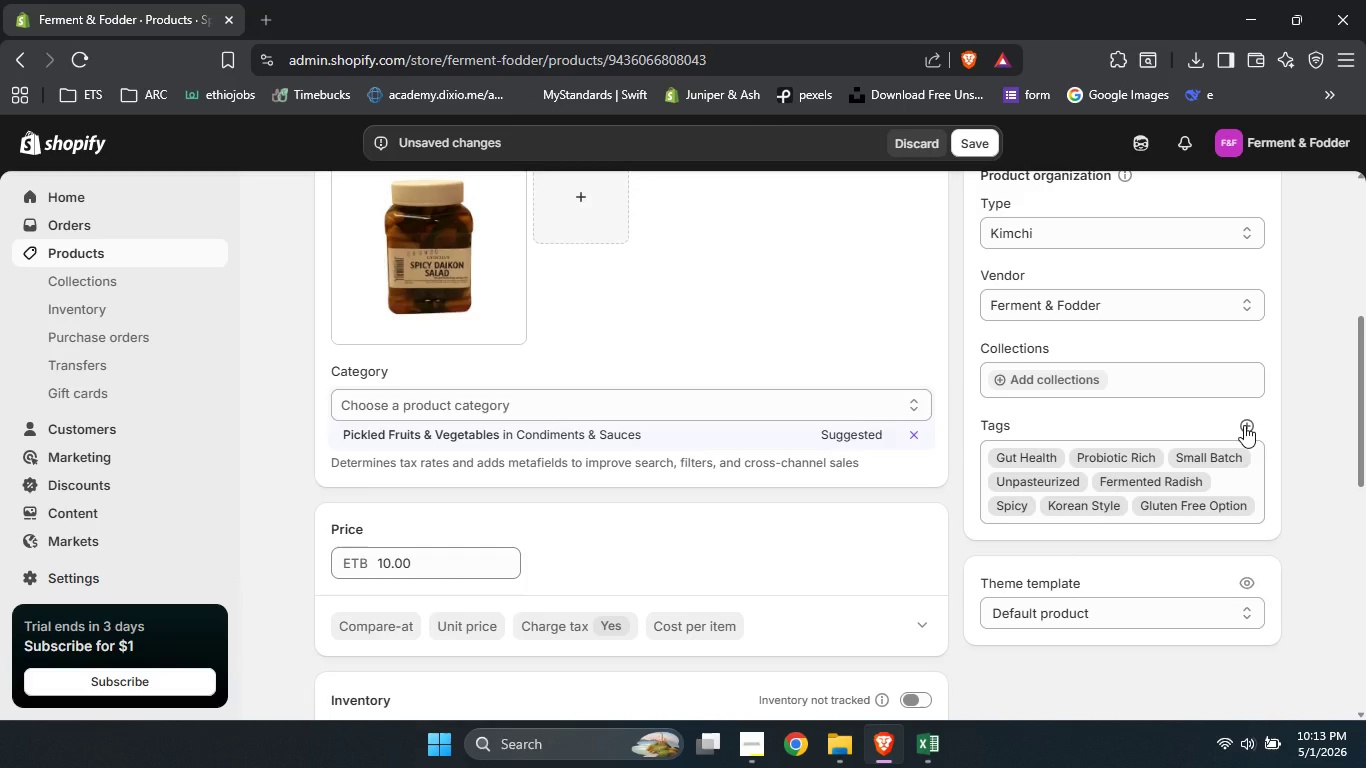 
left_click([1244, 425])
 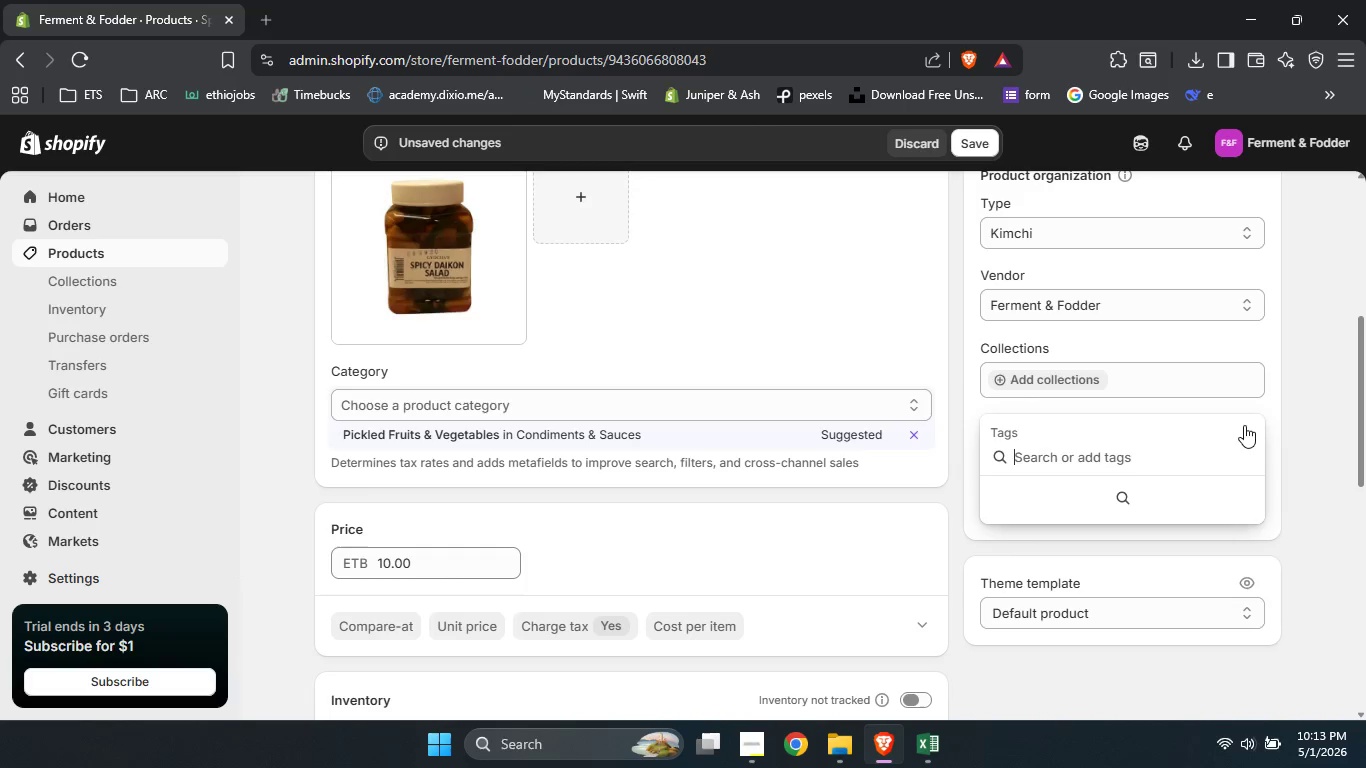 
type(Cru)
 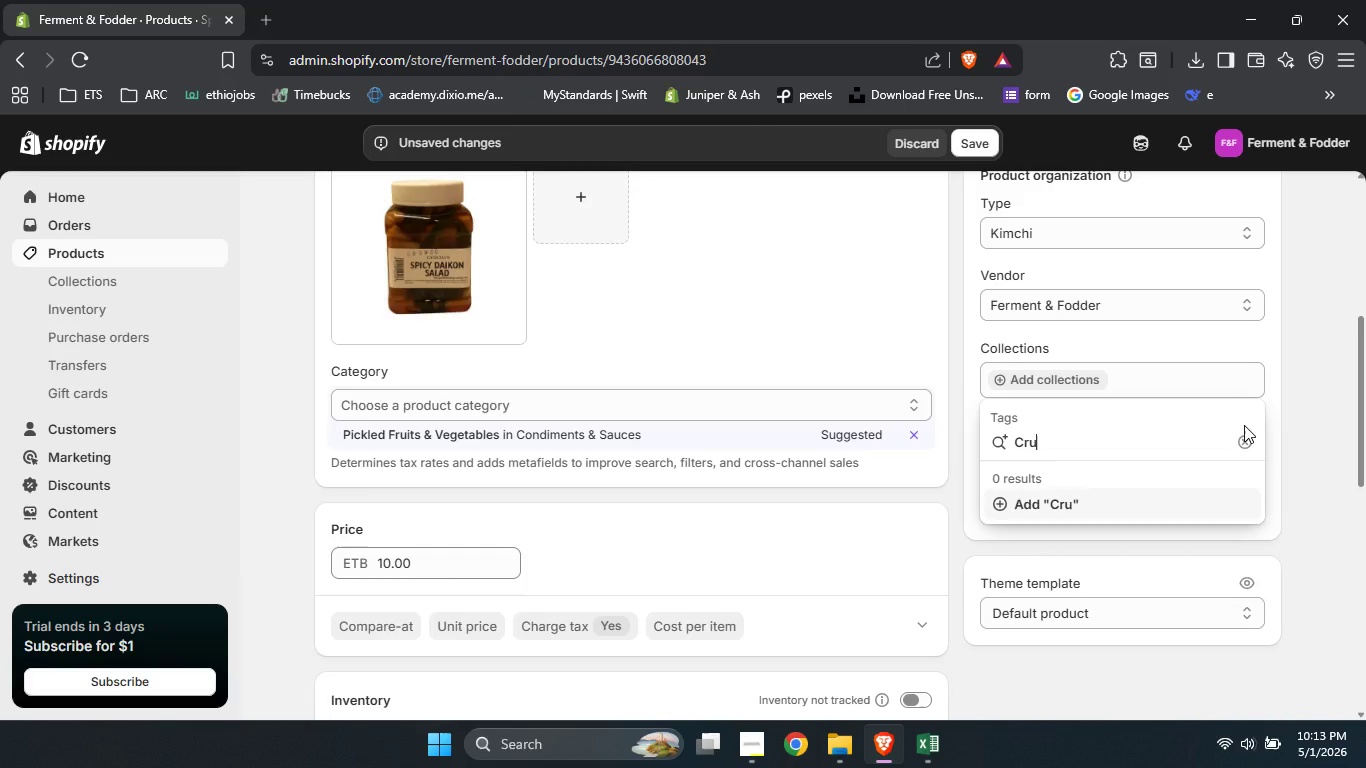 
type(chy)
 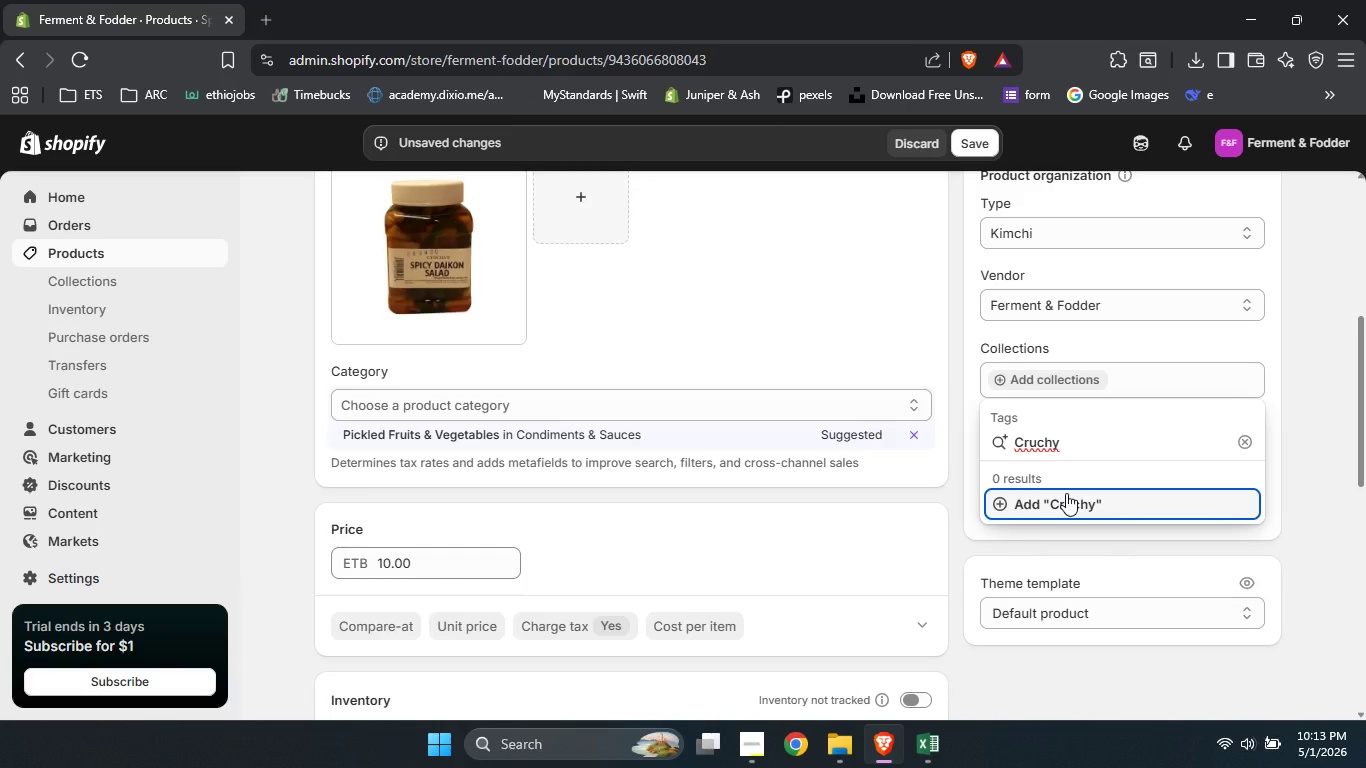 
wait(7.88)
 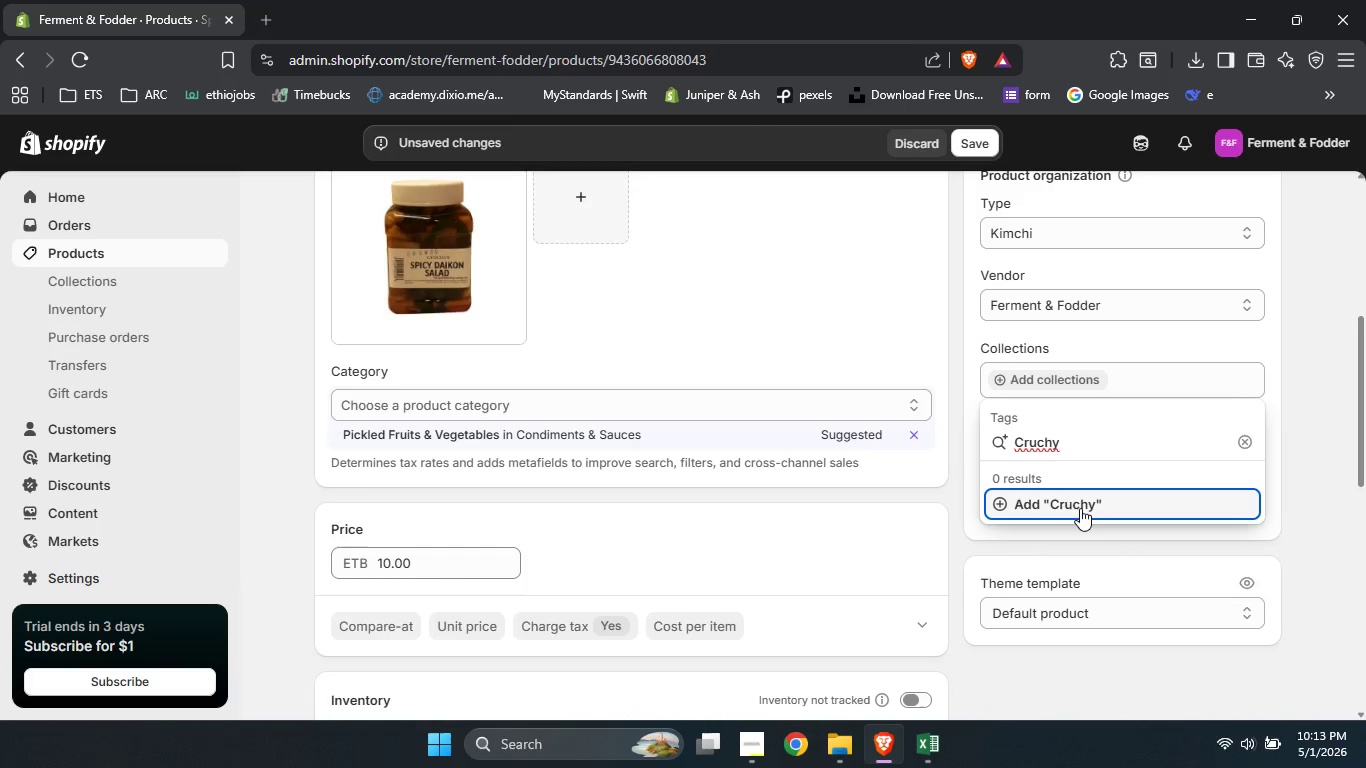 
left_click([1039, 440])
 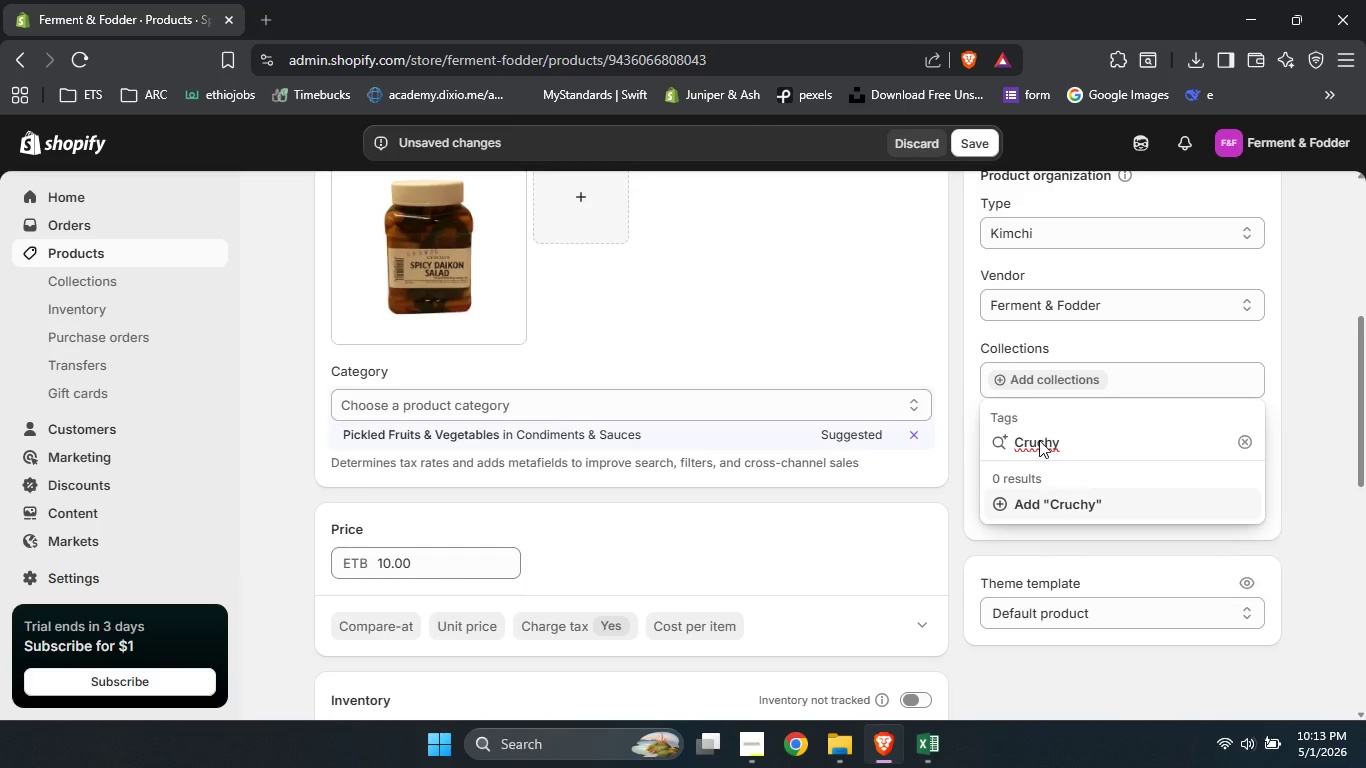 
key(N)
 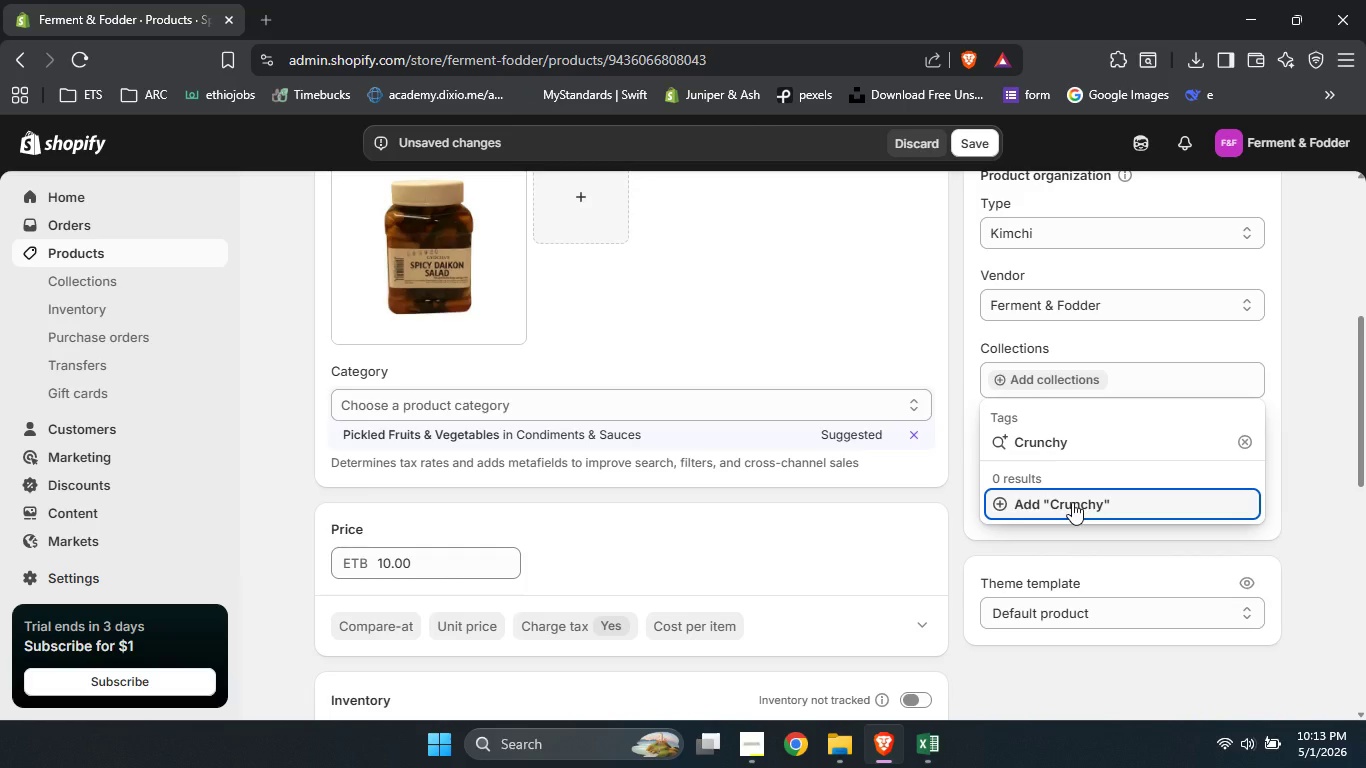 
left_click([1072, 502])
 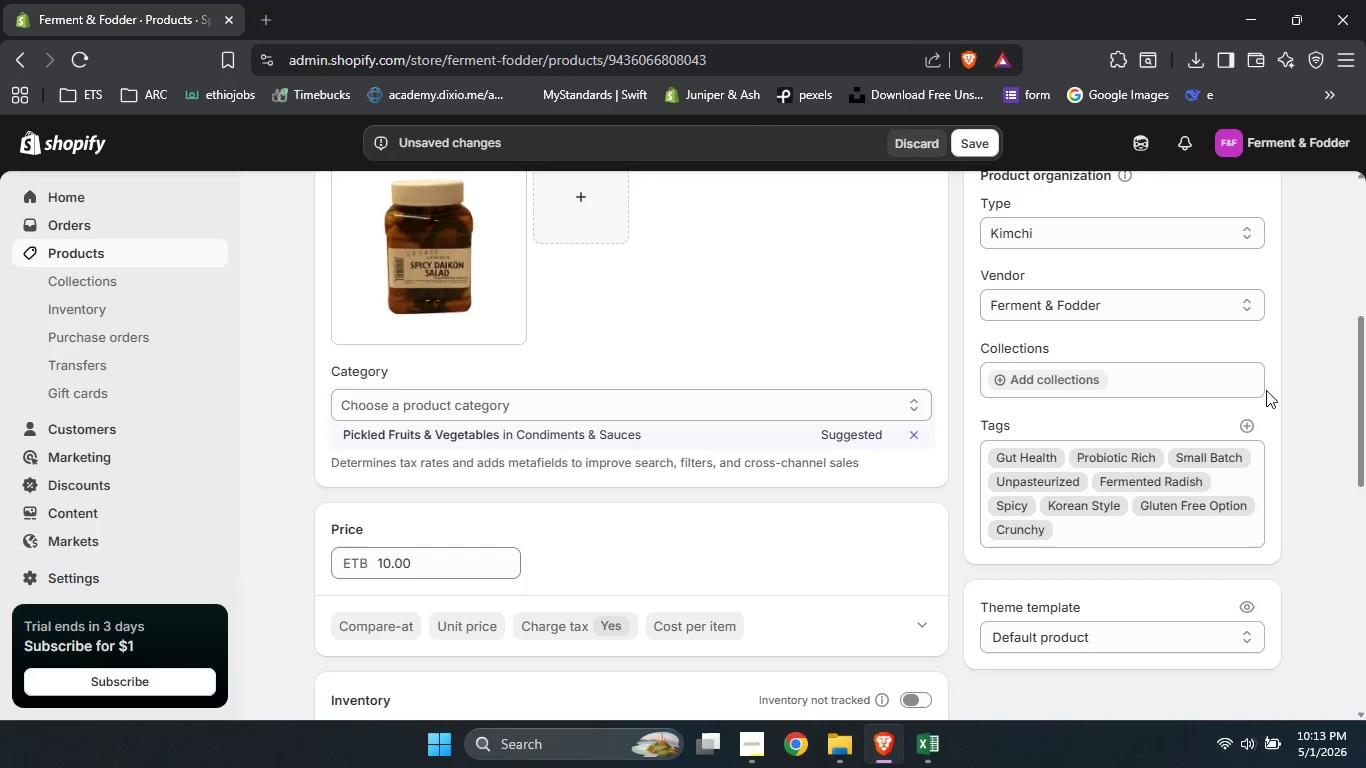 
left_click([1244, 423])
 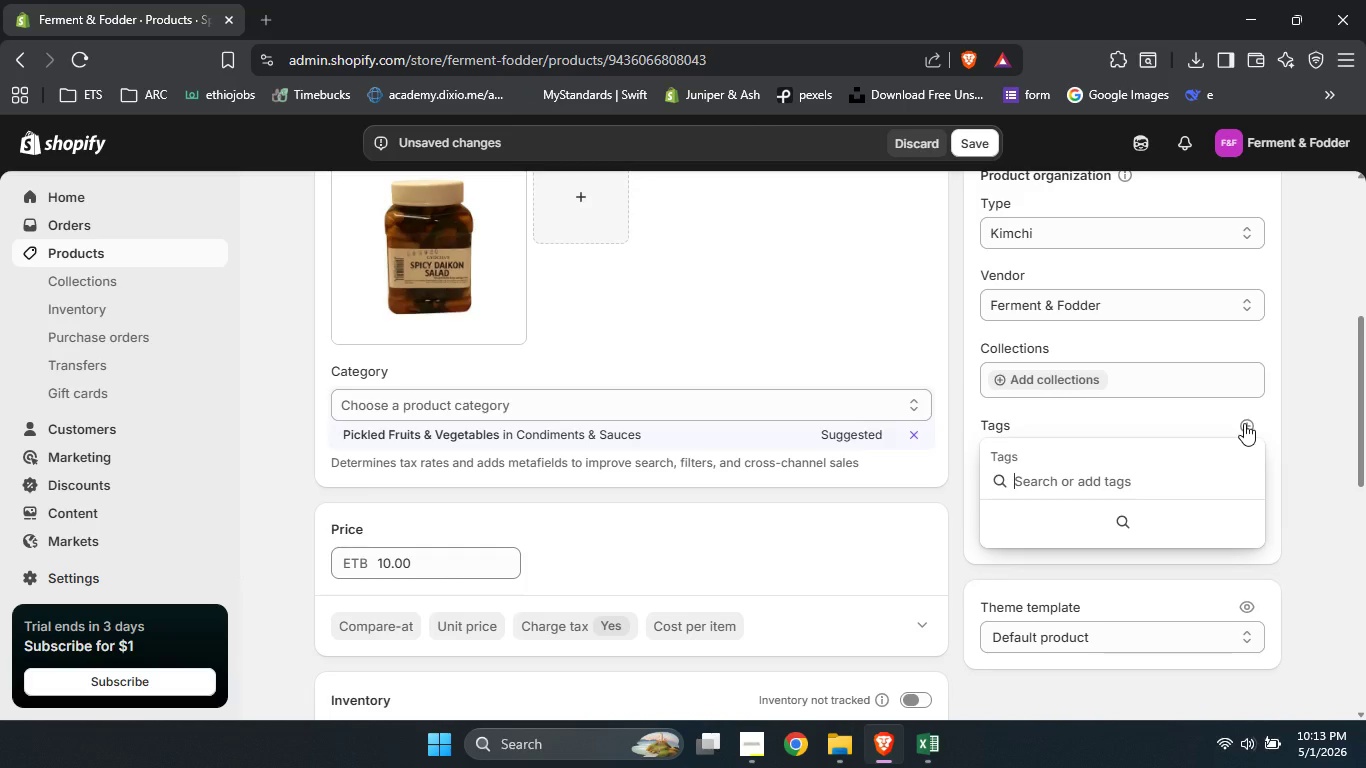 
type(Artisanal)
 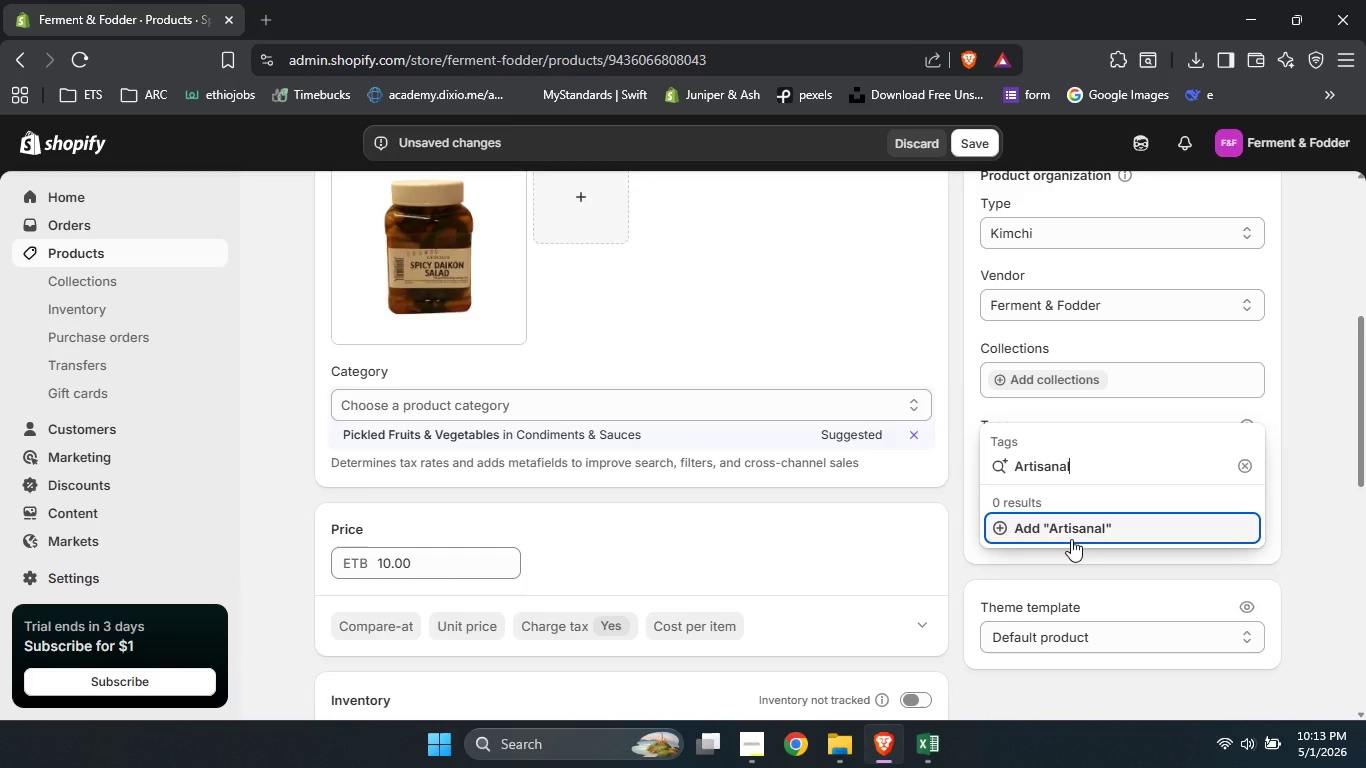 
left_click([1071, 539])
 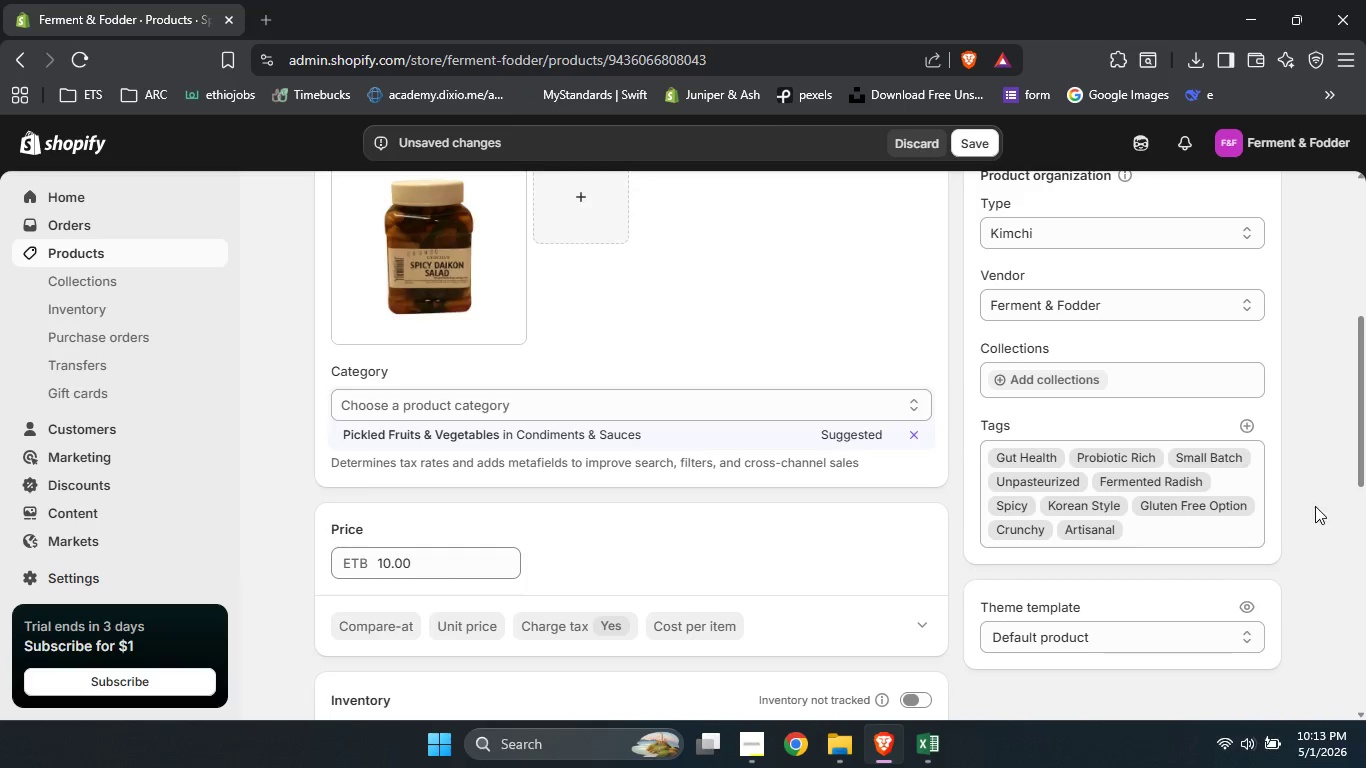 
left_click([1317, 507])
 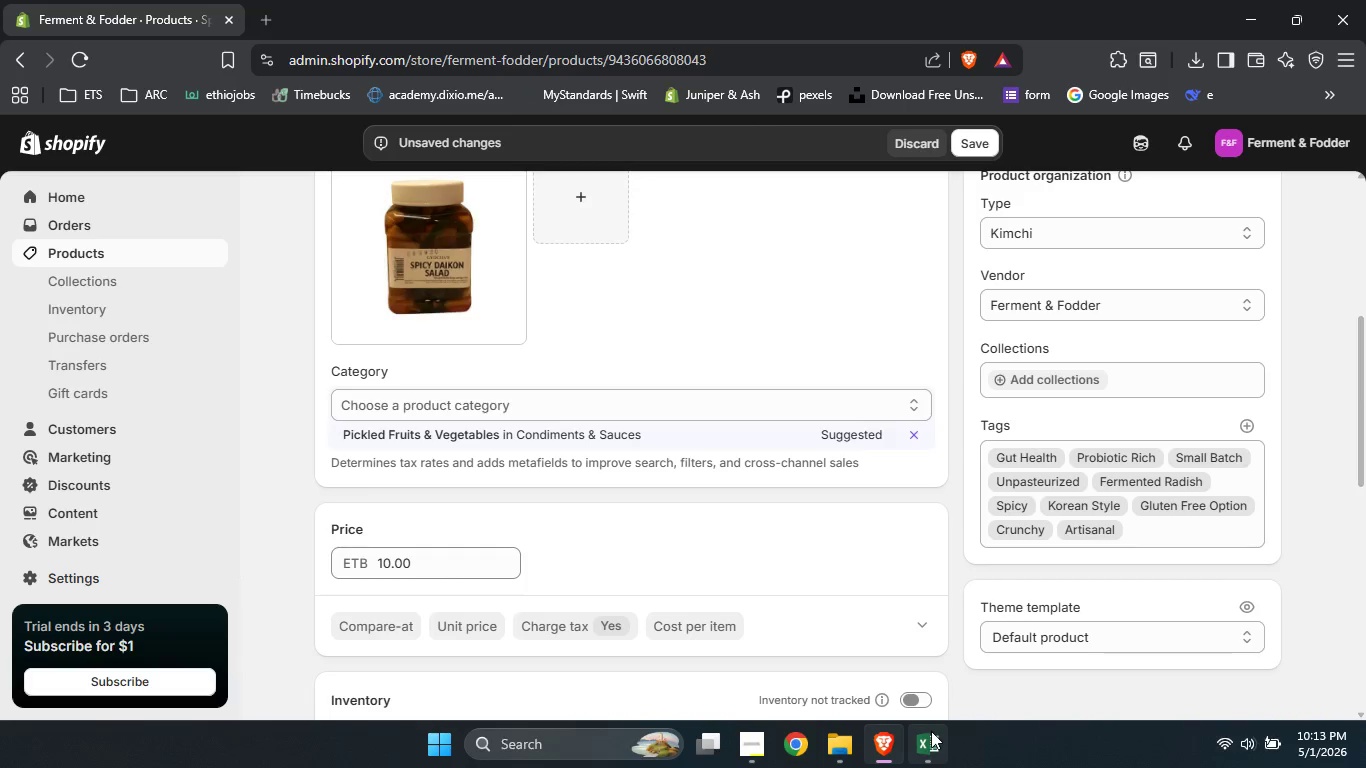 
left_click([931, 731])
 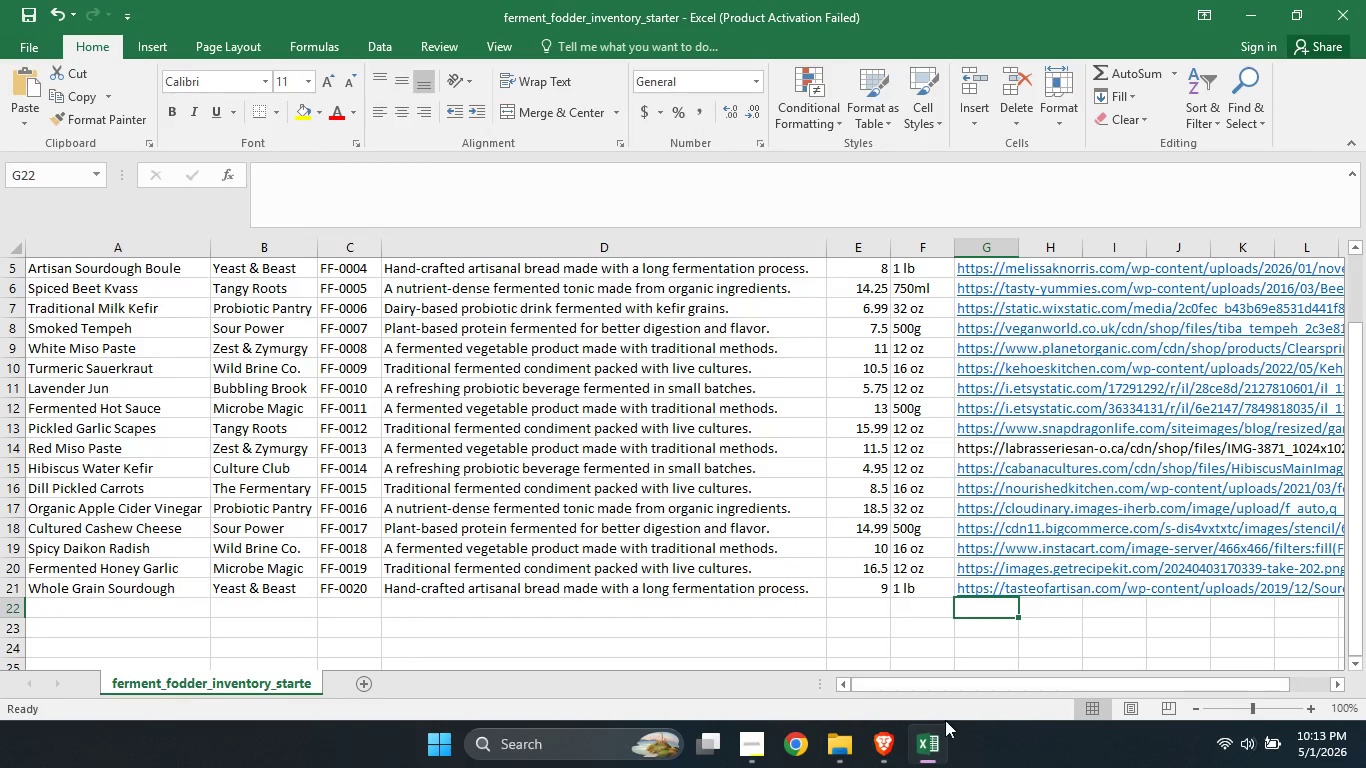 
left_click([927, 748])
 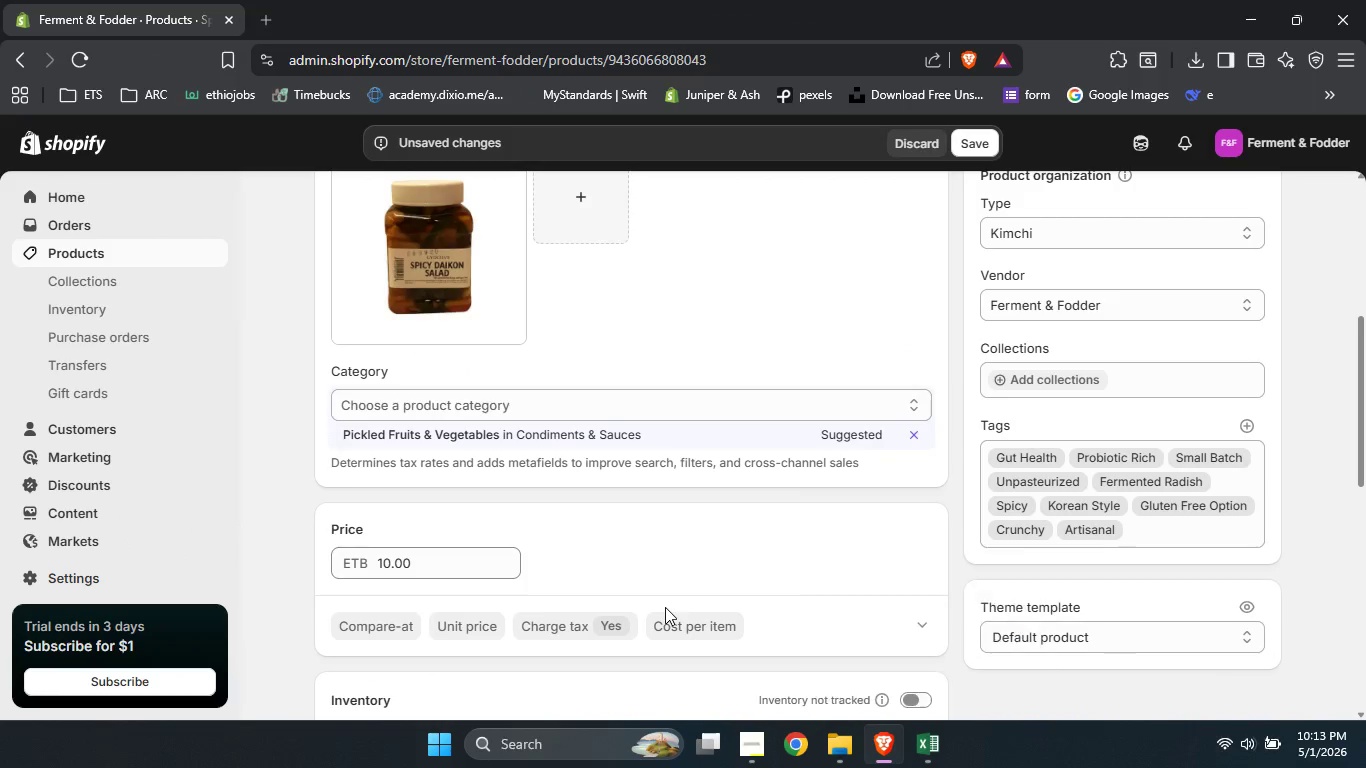 
scroll: coordinate [665, 607], scroll_direction: down, amount: 3.0
 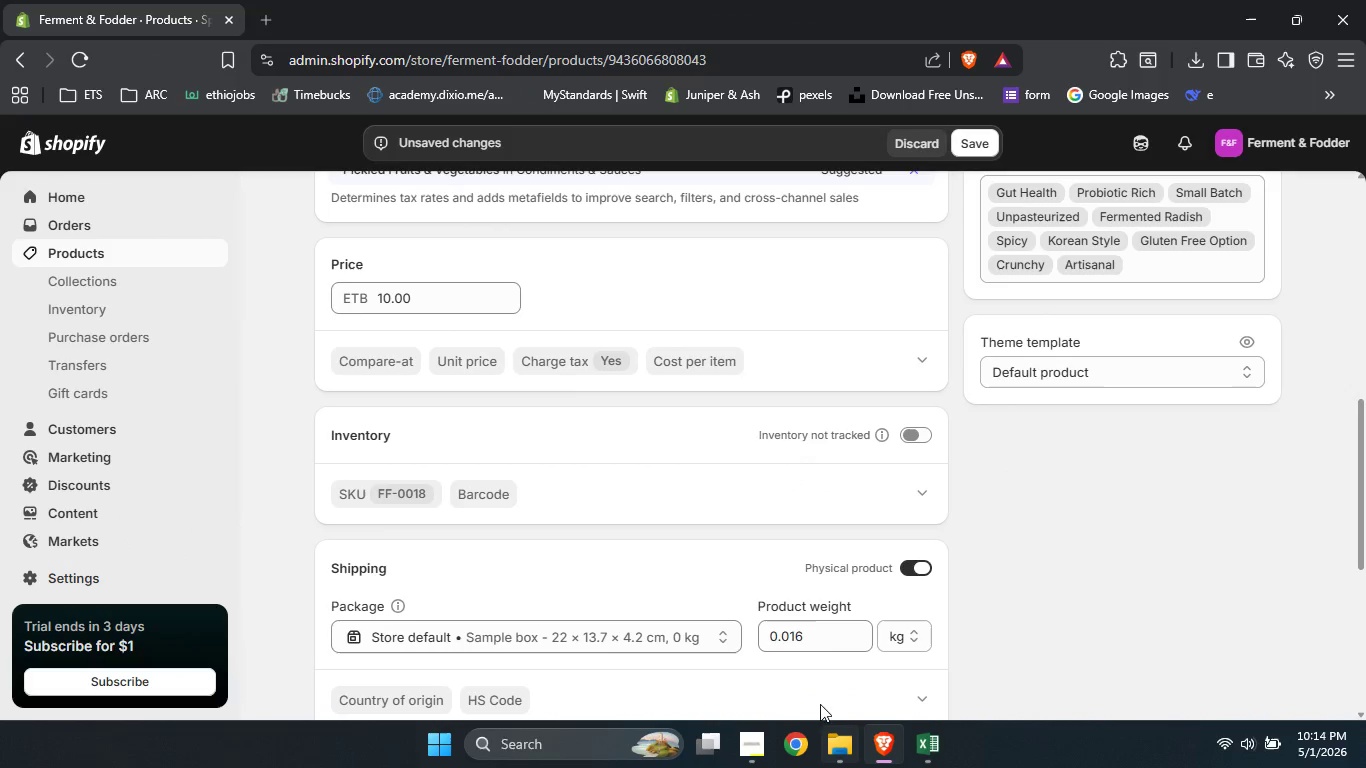 
left_click_drag(start_coordinate=[827, 644], to_coordinate=[767, 644])
 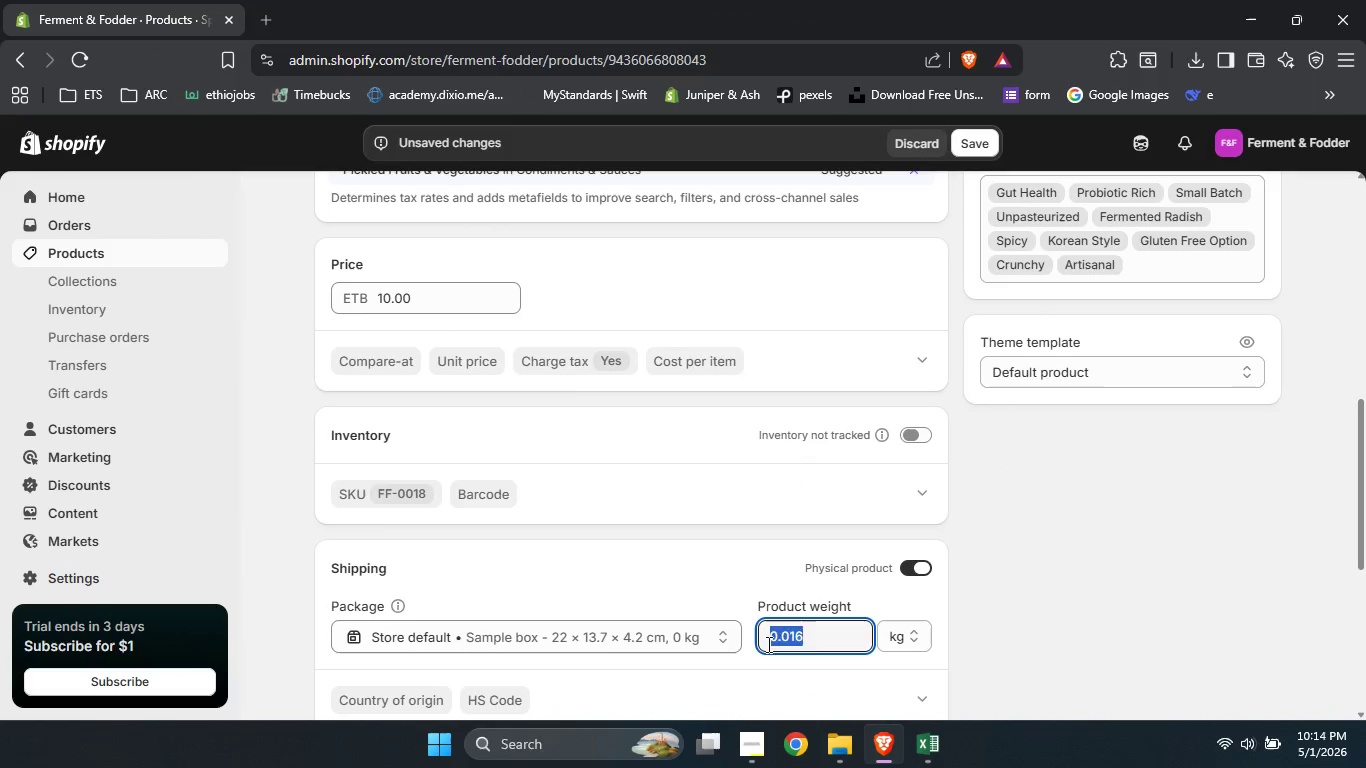 
key(Numpad1)
 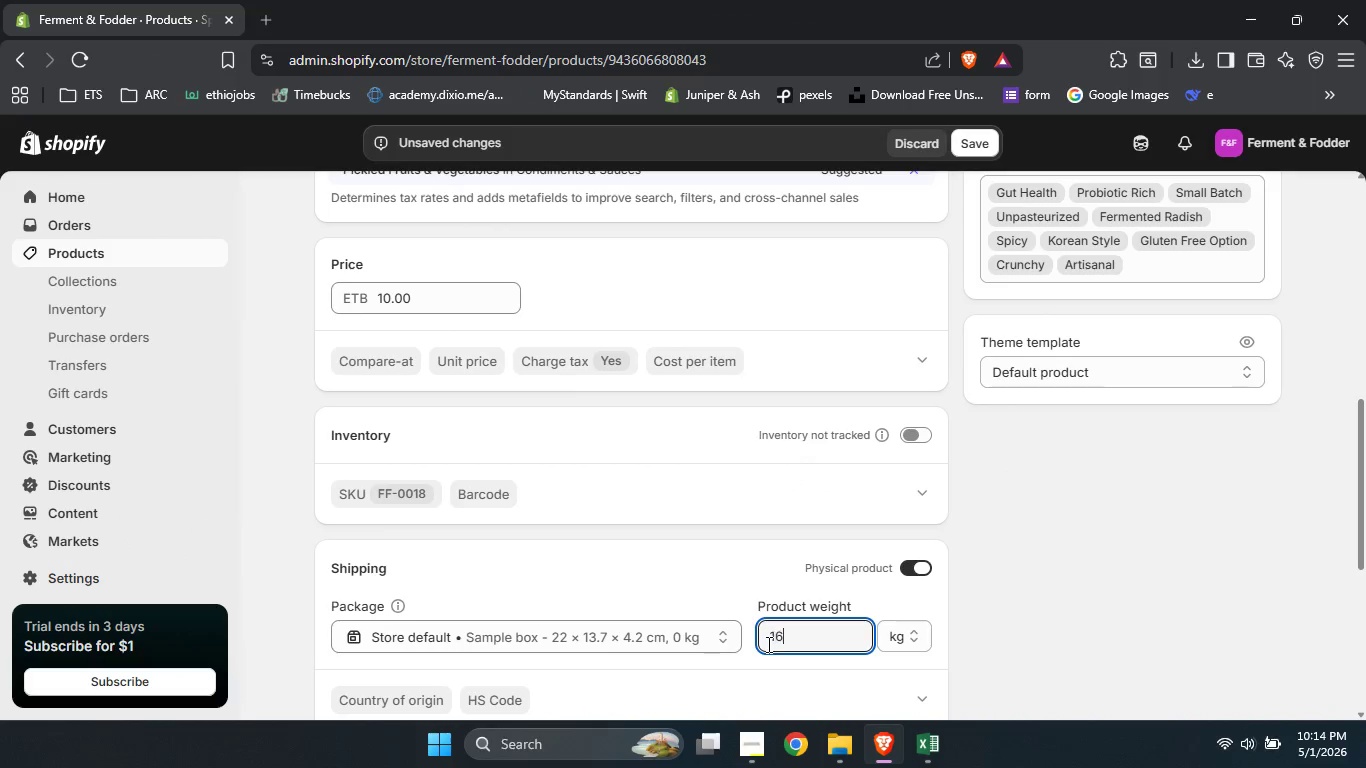 
key(Numpad6)
 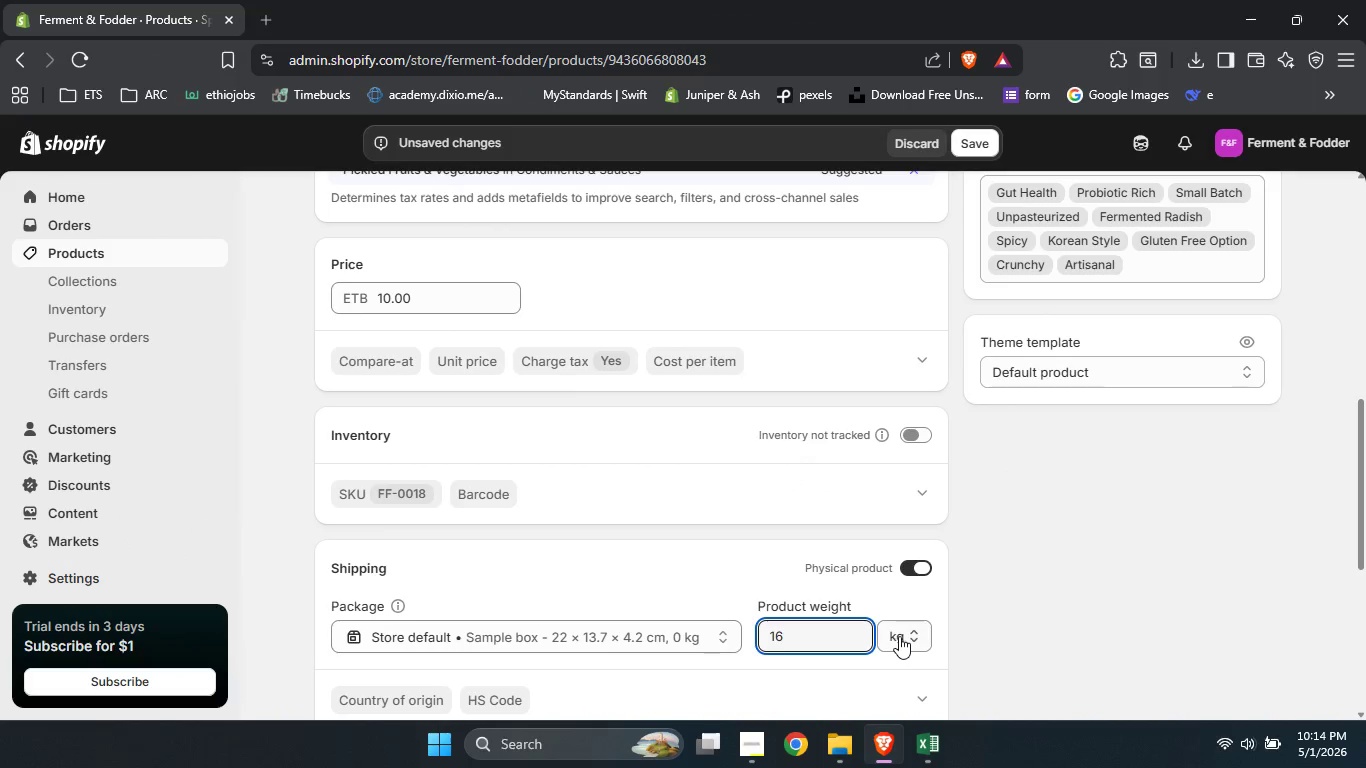 
left_click([899, 636])
 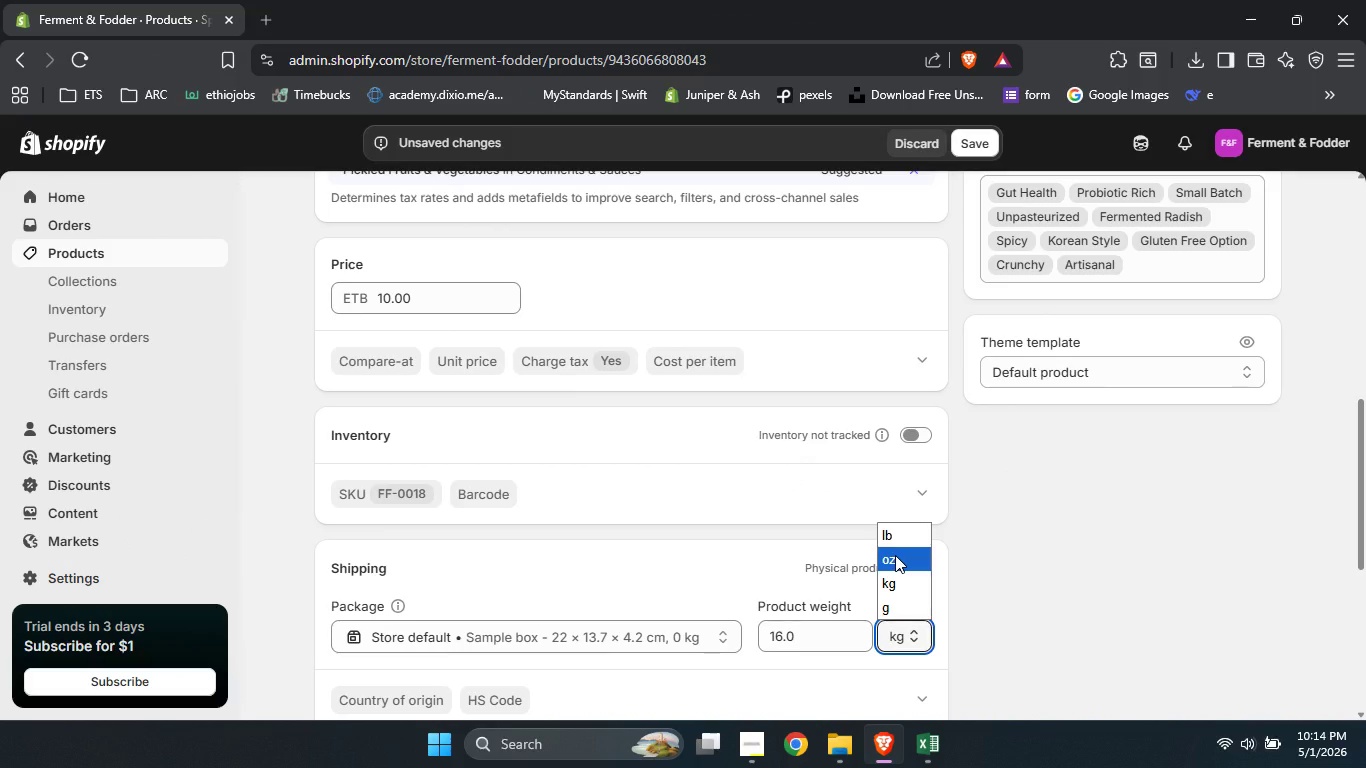 
left_click([895, 555])
 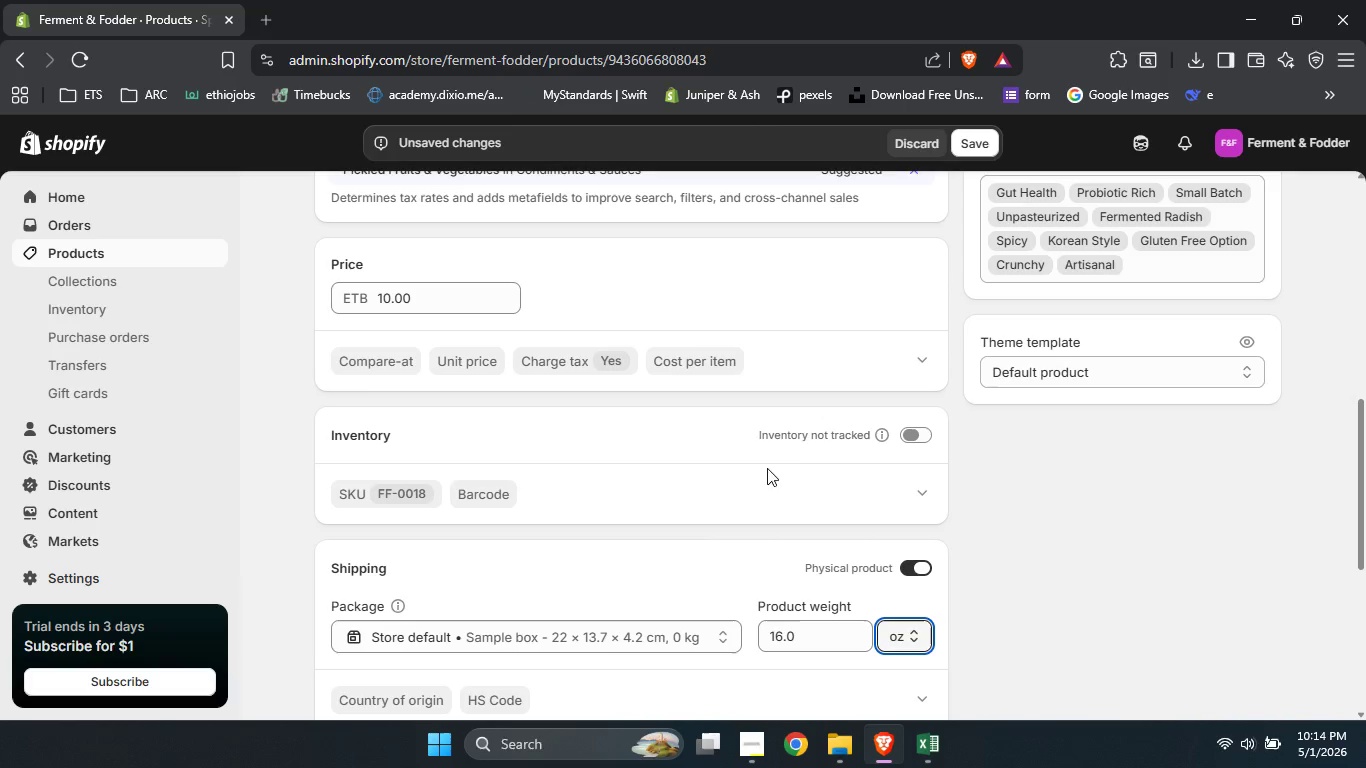 
left_click([905, 435])
 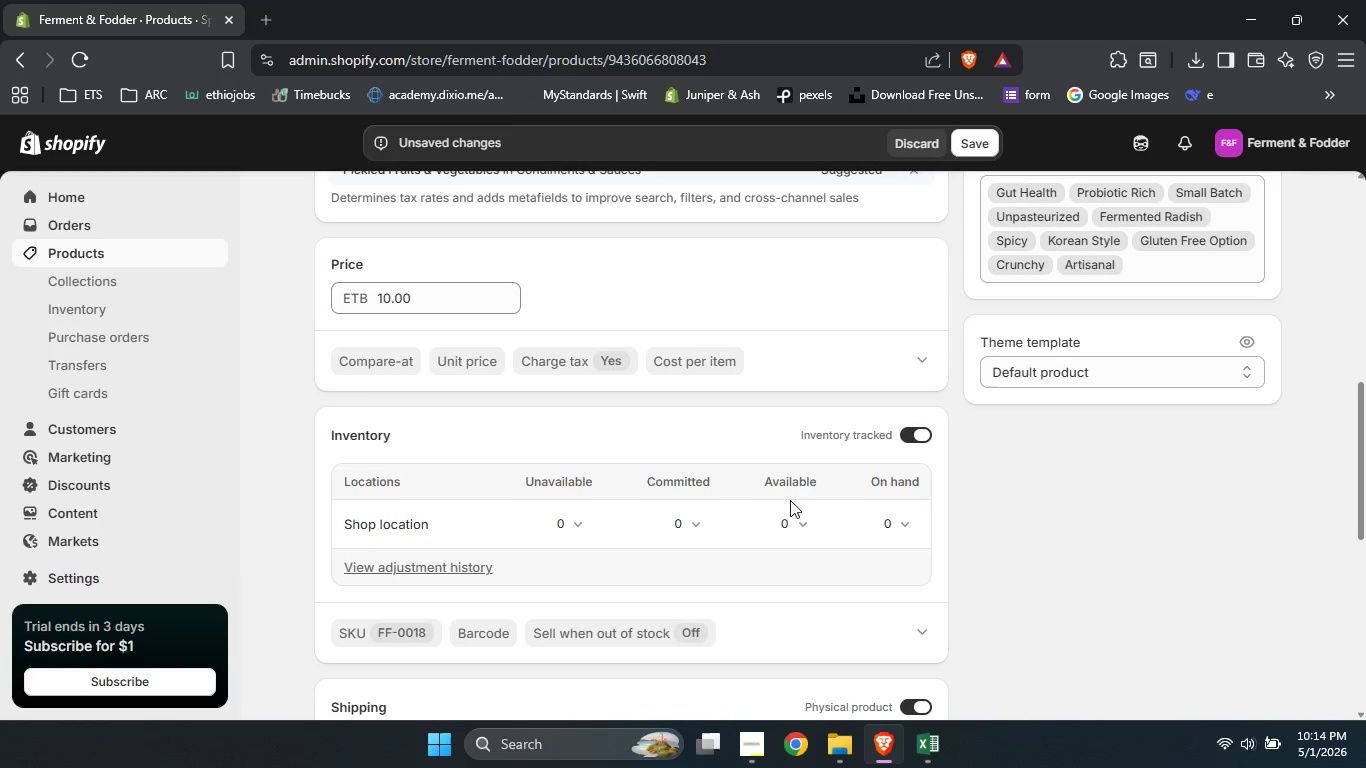 
left_click([790, 514])
 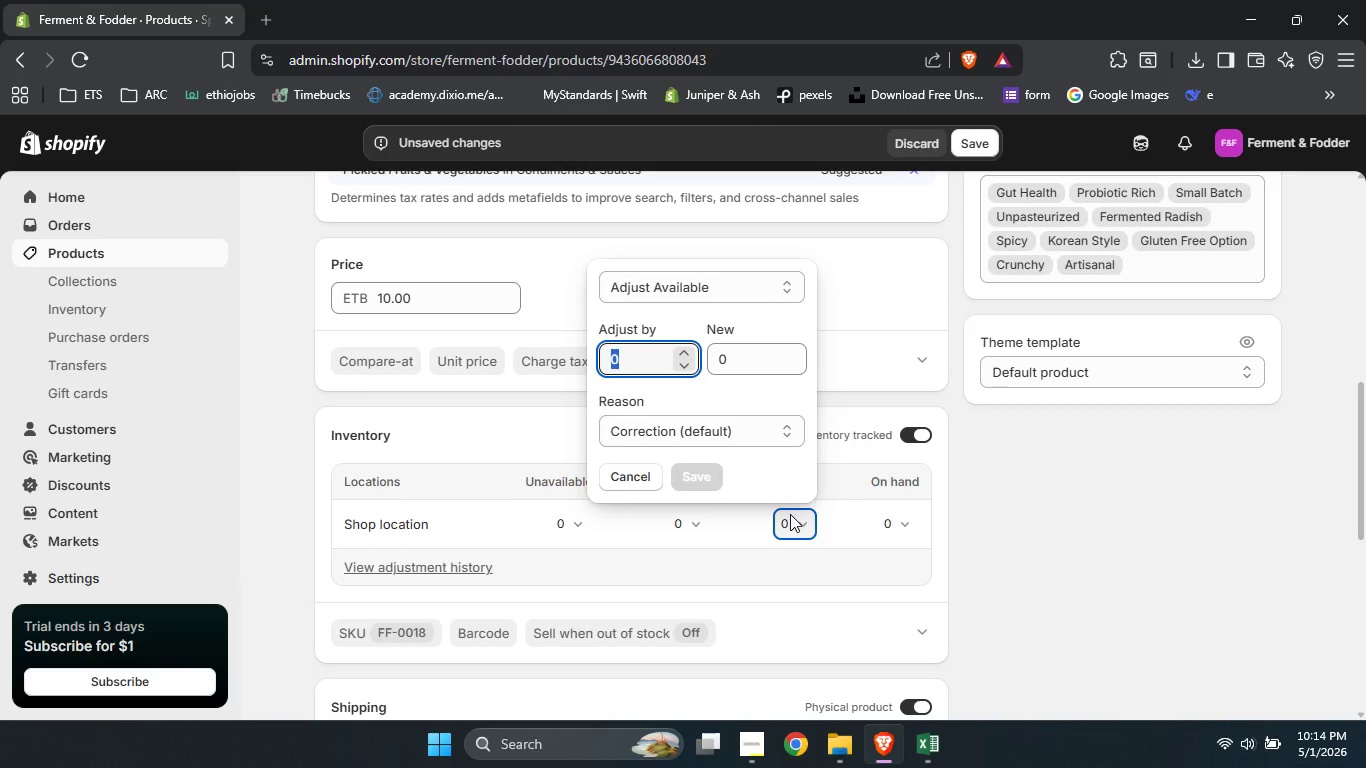 
key(Numpad4)
 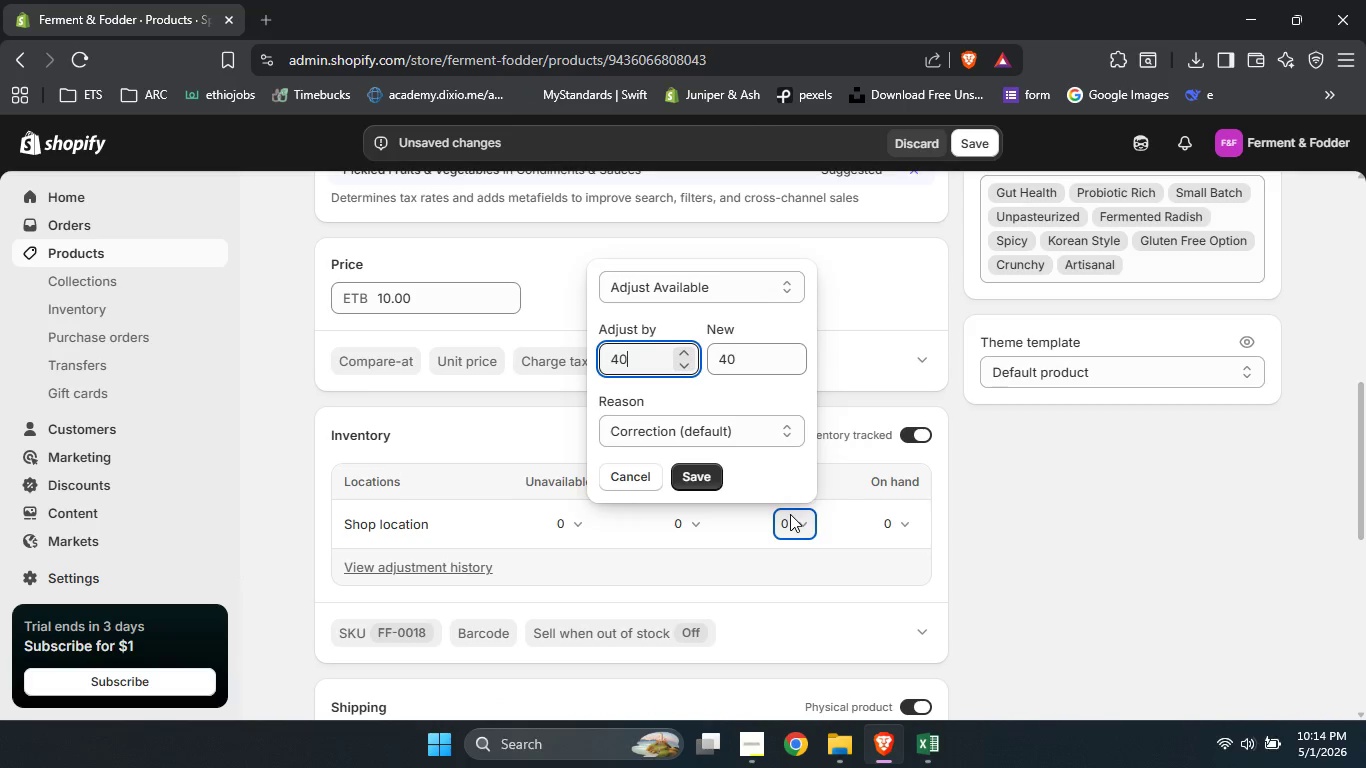 
key(Numpad0)
 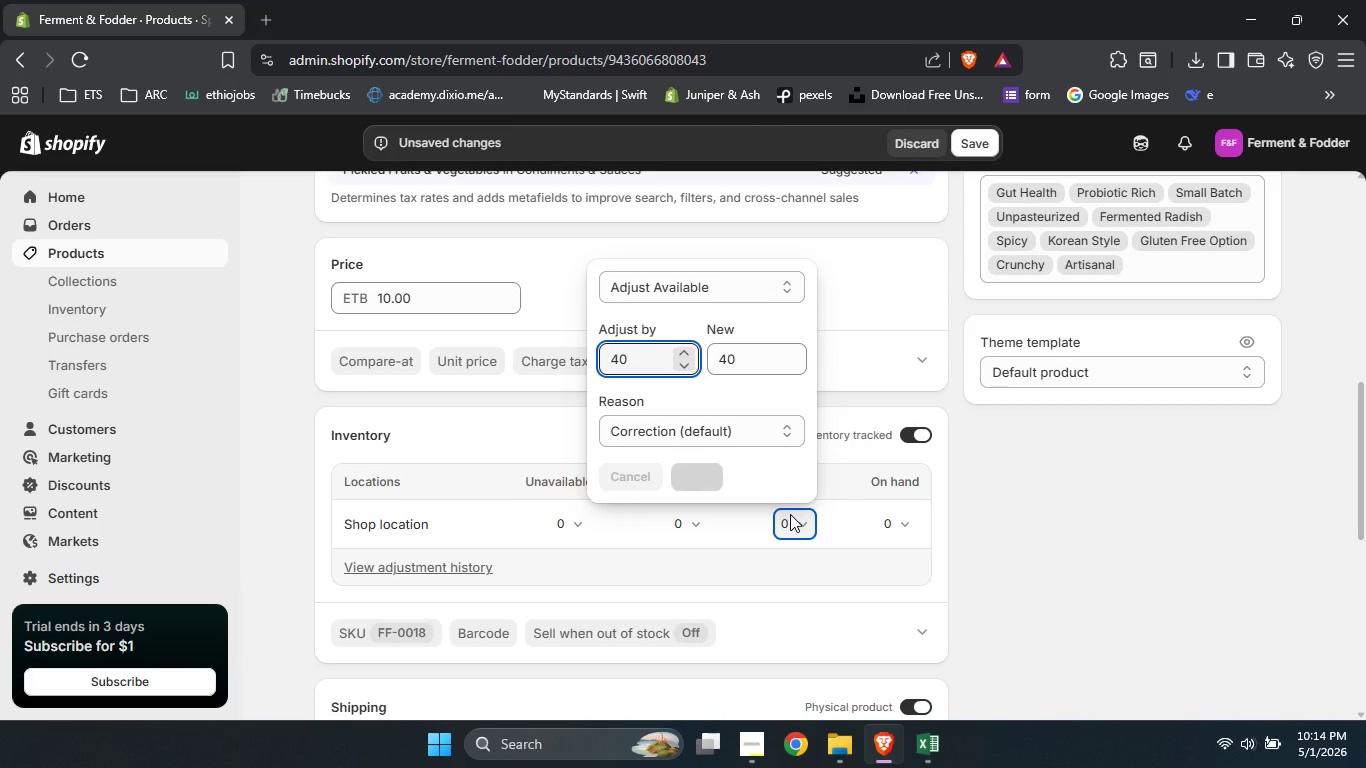 
key(Enter)
 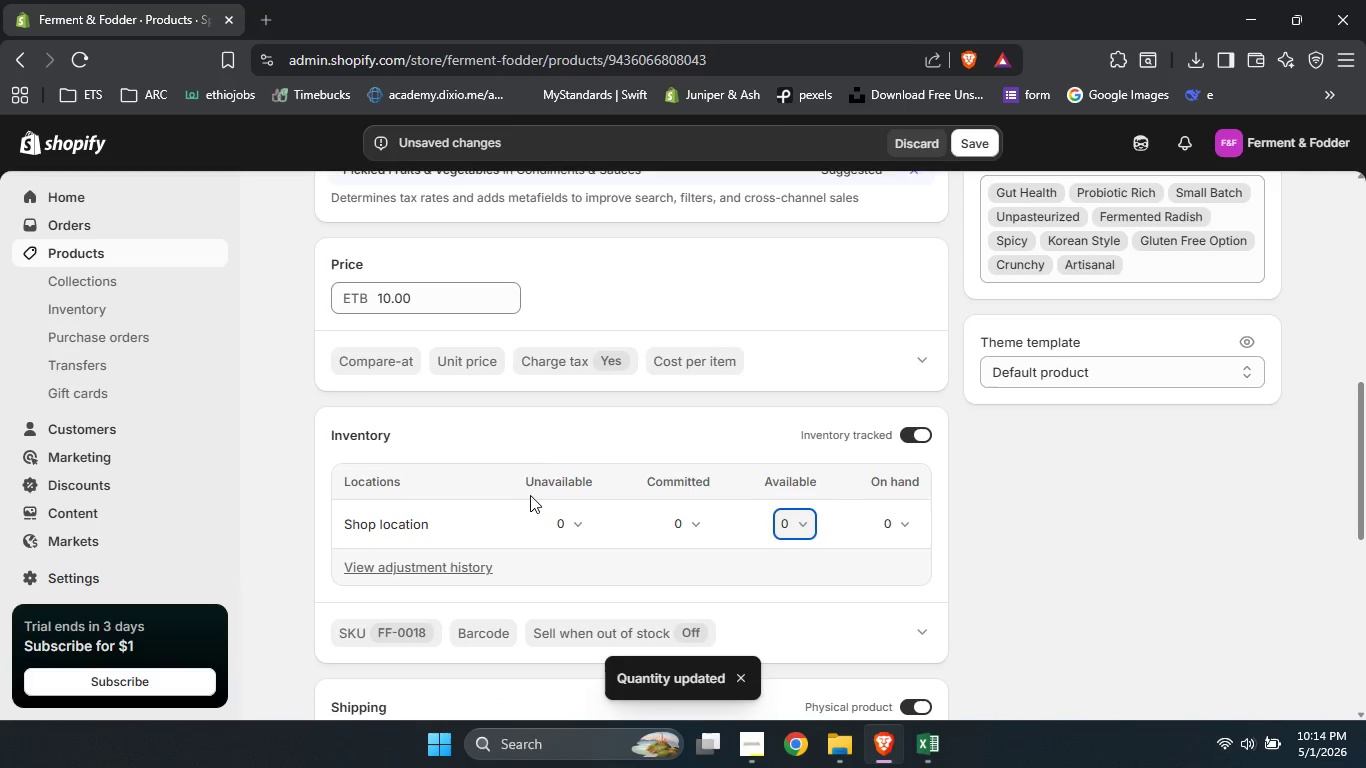 
left_click([535, 442])
 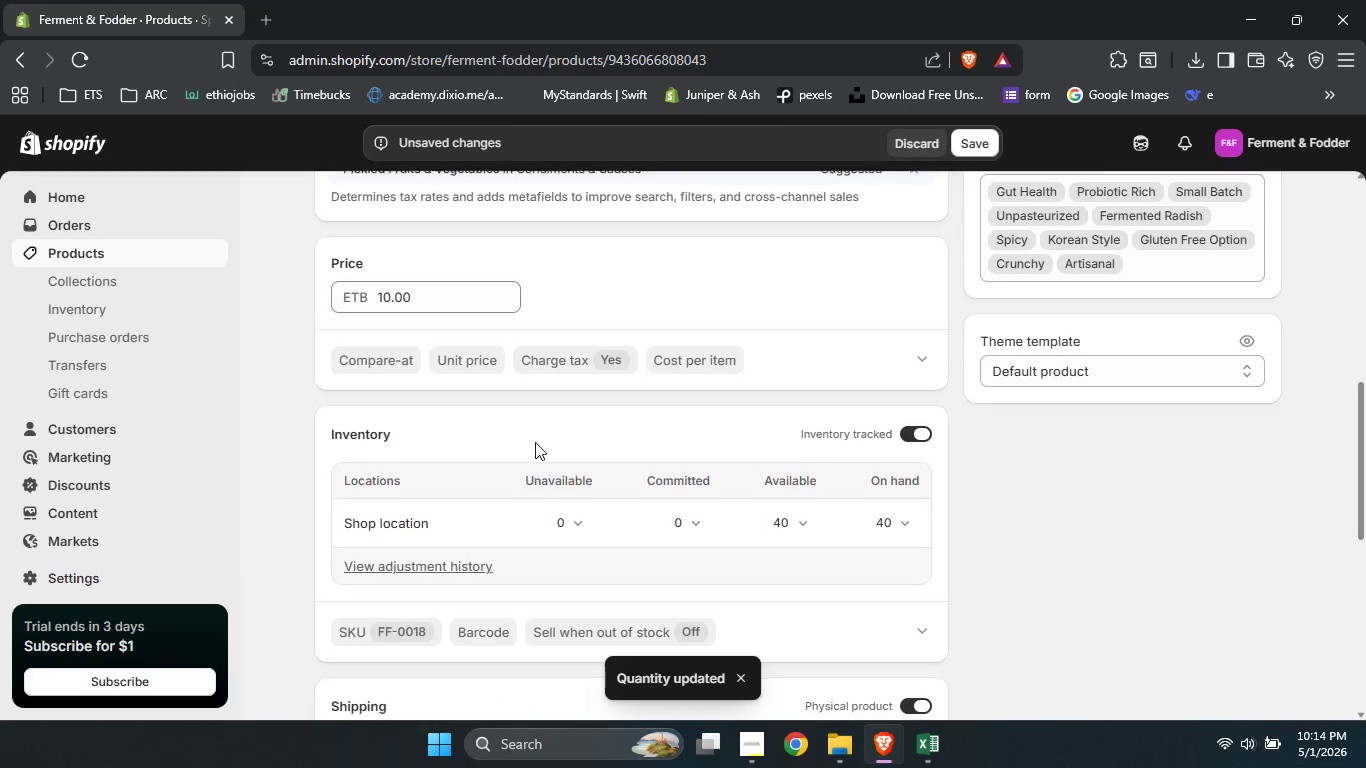 
scroll: coordinate [535, 442], scroll_direction: down, amount: 8.0
 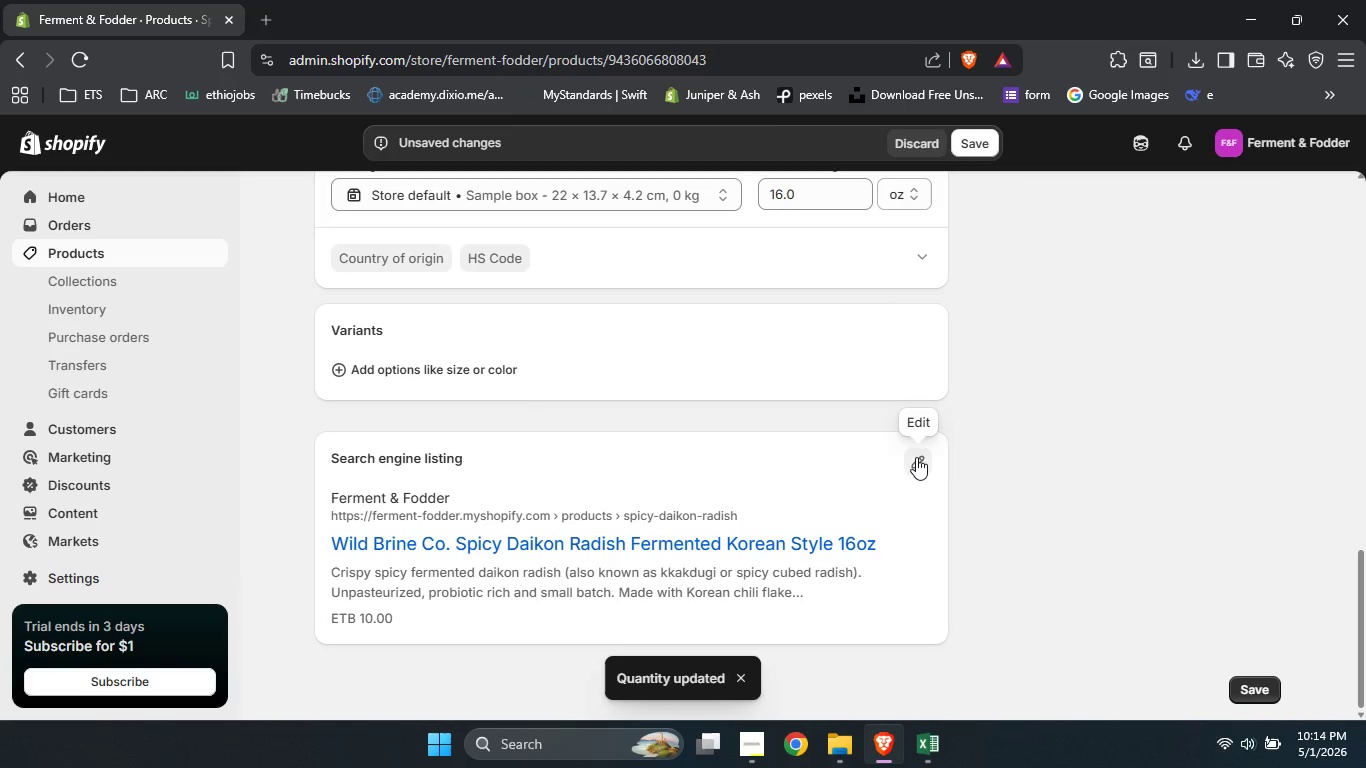 
left_click([916, 456])
 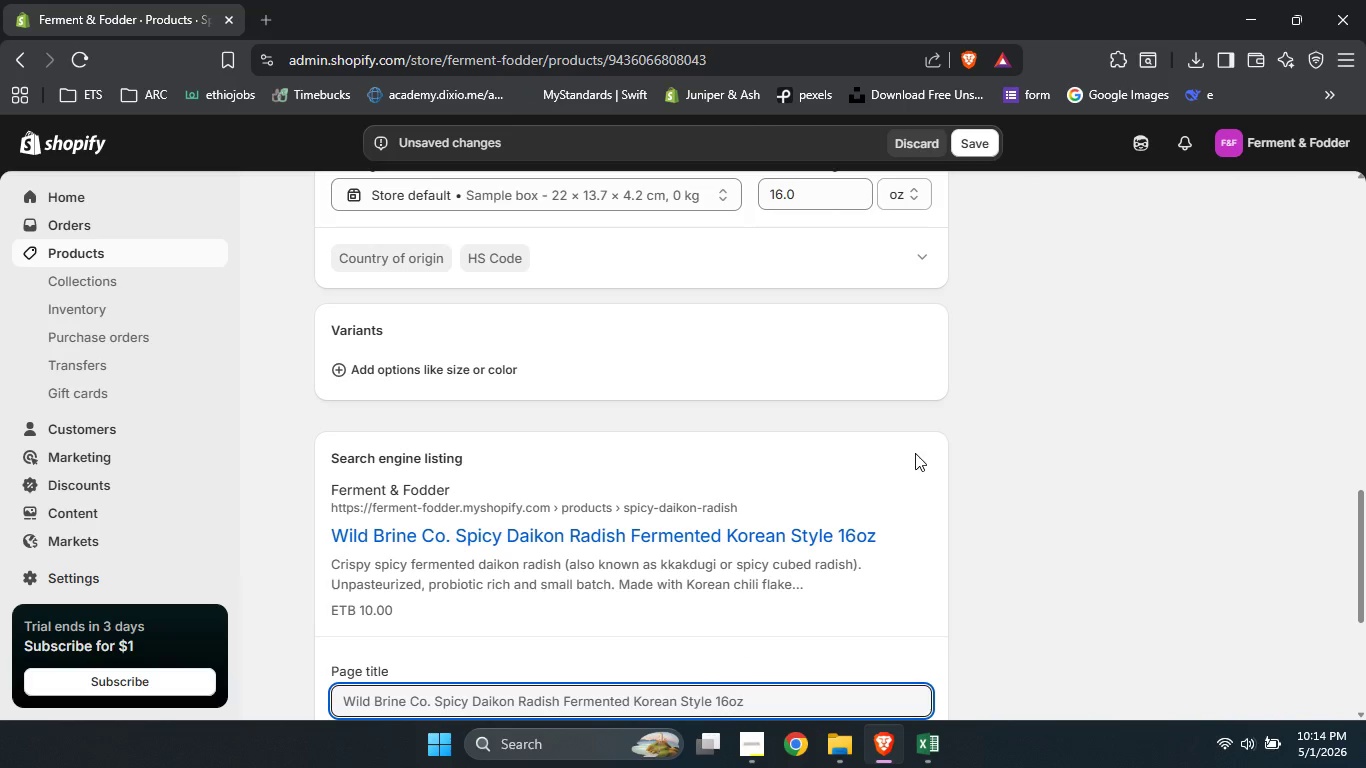 
scroll: coordinate [862, 350], scroll_direction: down, amount: 3.0
 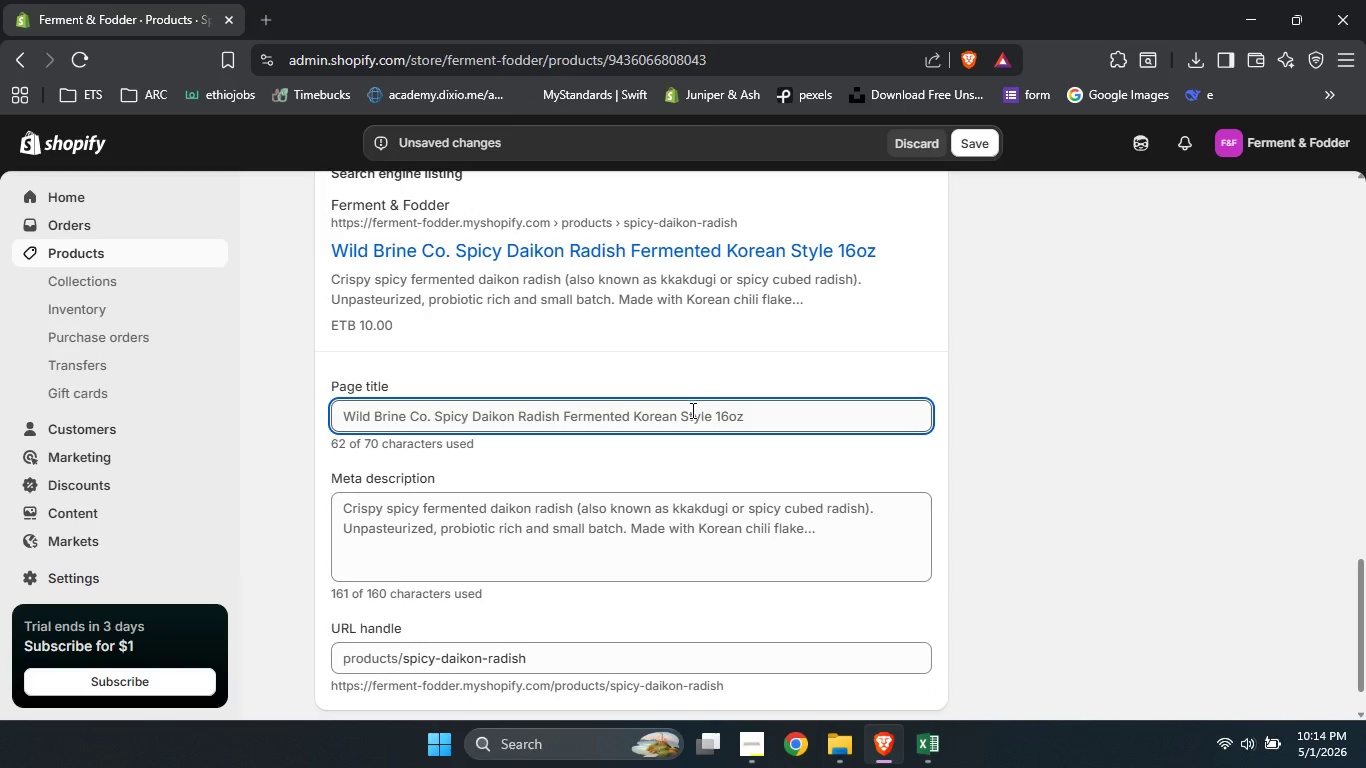 
left_click([689, 412])
 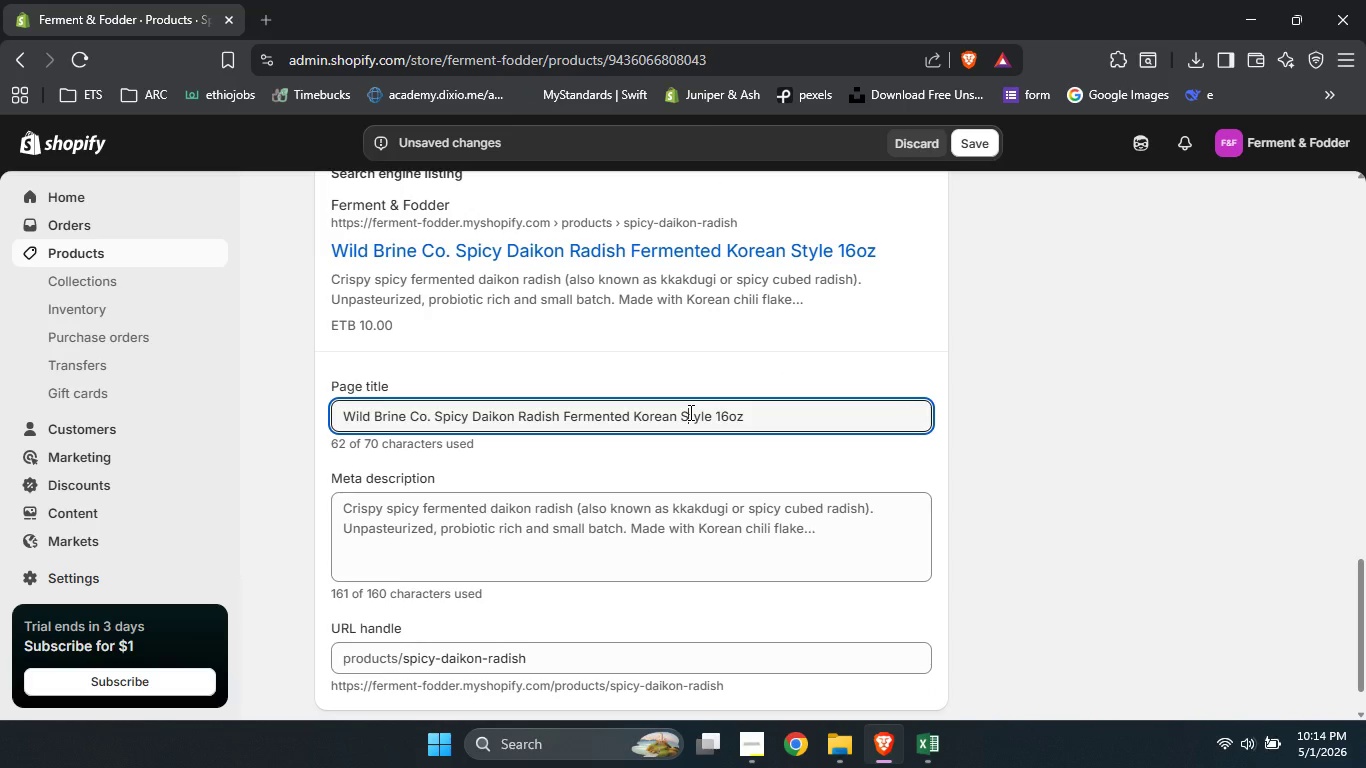 
key(Control+A)
 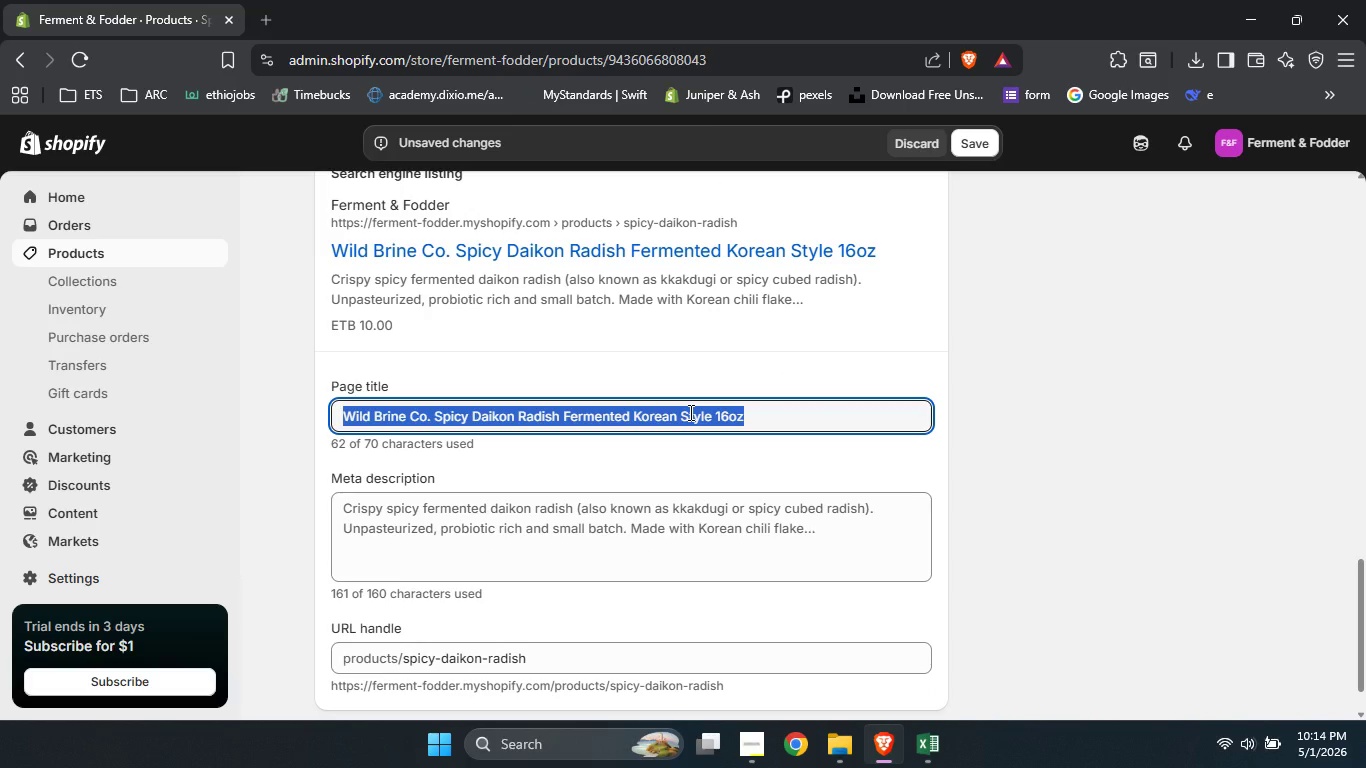 
type(Spicy Daikon Radish Proba)
key(Backspace)
type(iotic Korean Stylr)
key(Backspace)
type(e 16oz)
 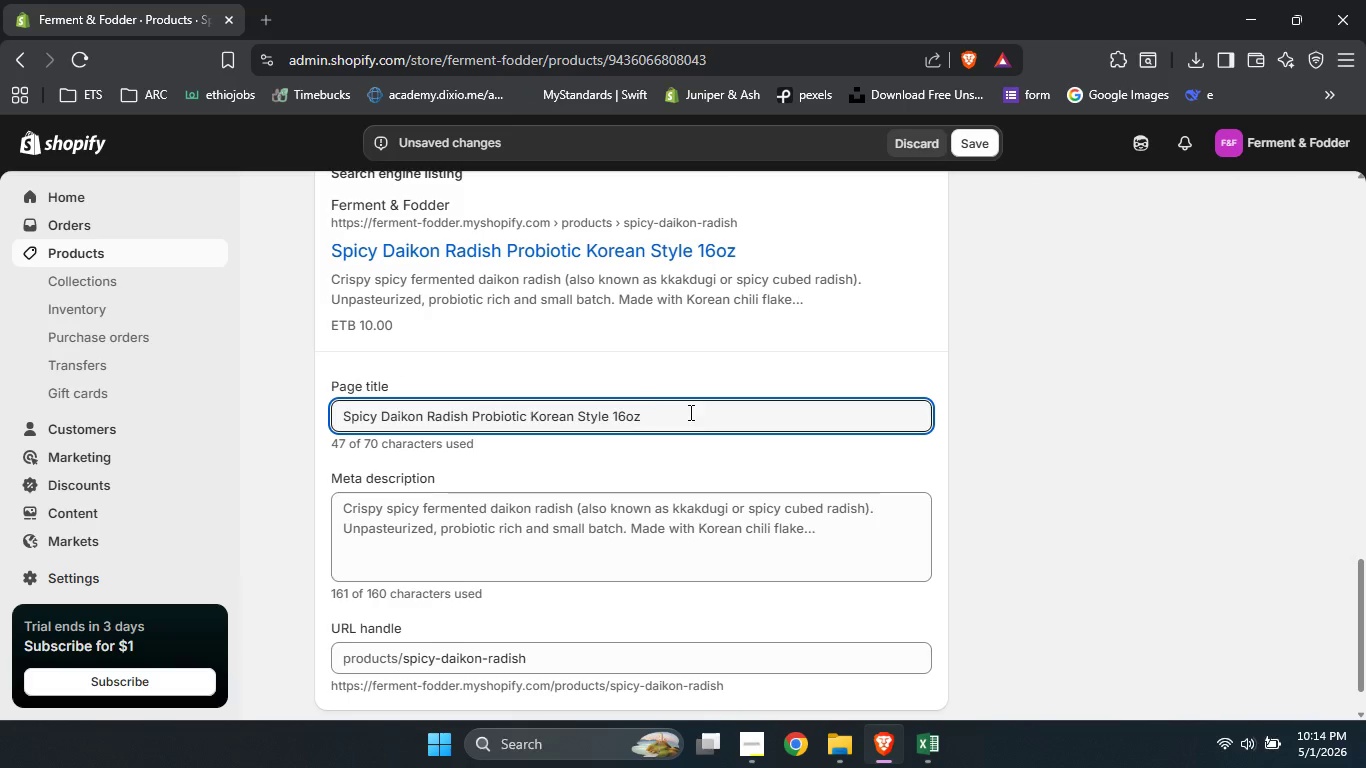 
scroll: coordinate [689, 412], scroll_direction: down, amount: 1.0
 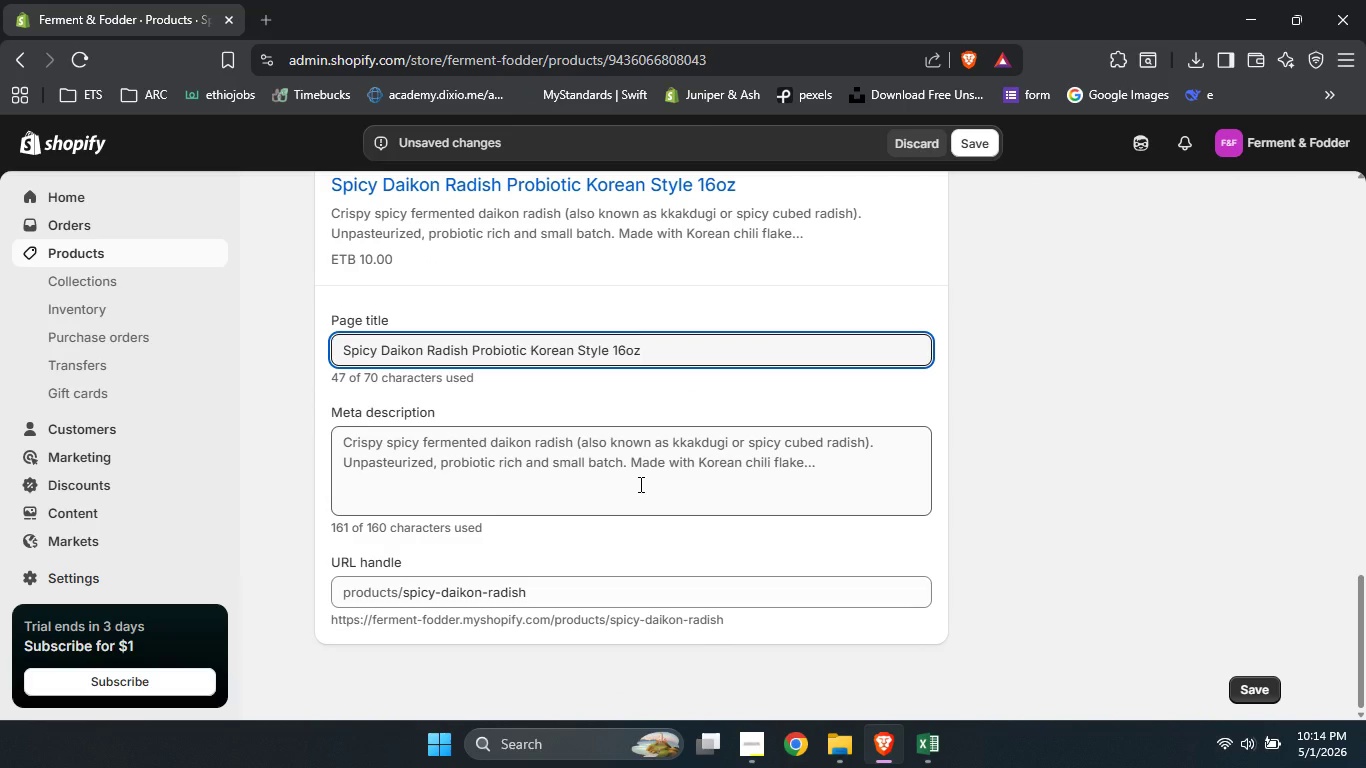 
left_click([639, 484])
 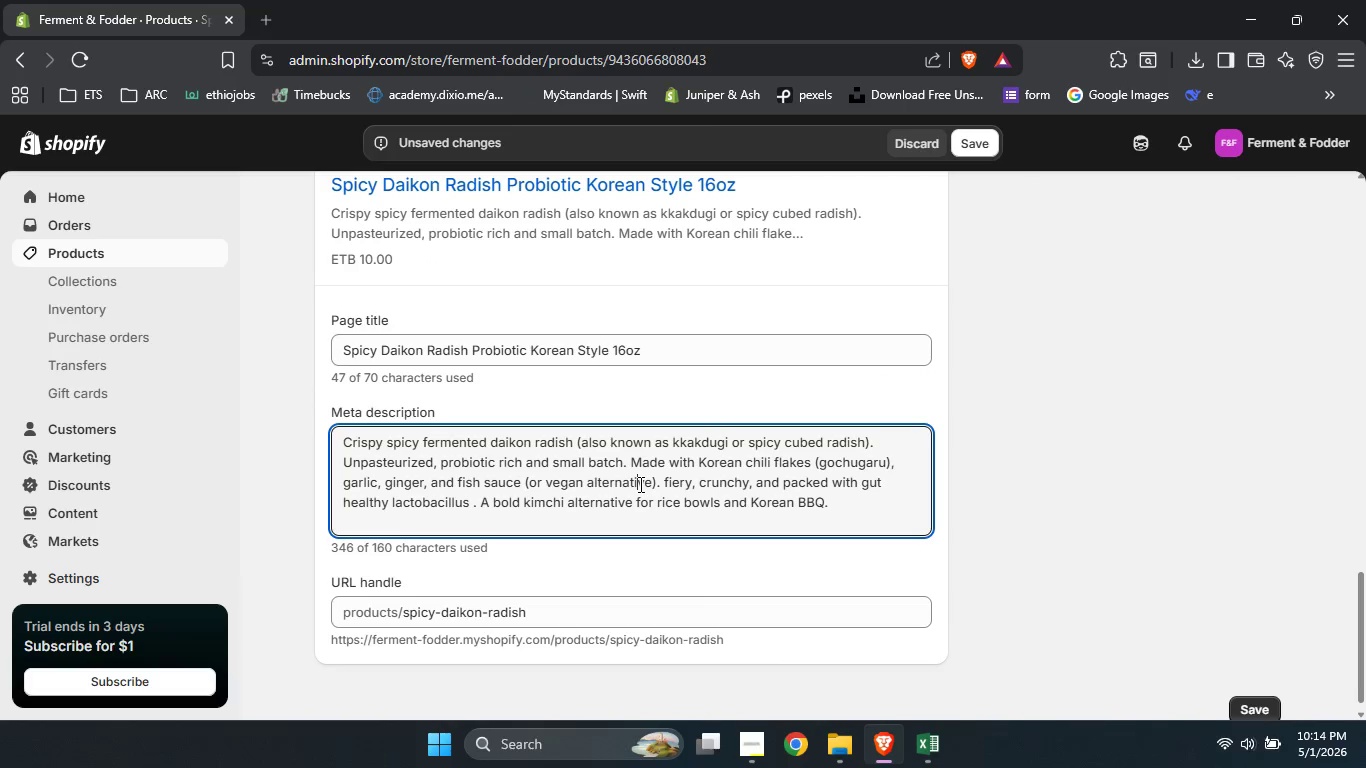 
key(Control+A)
 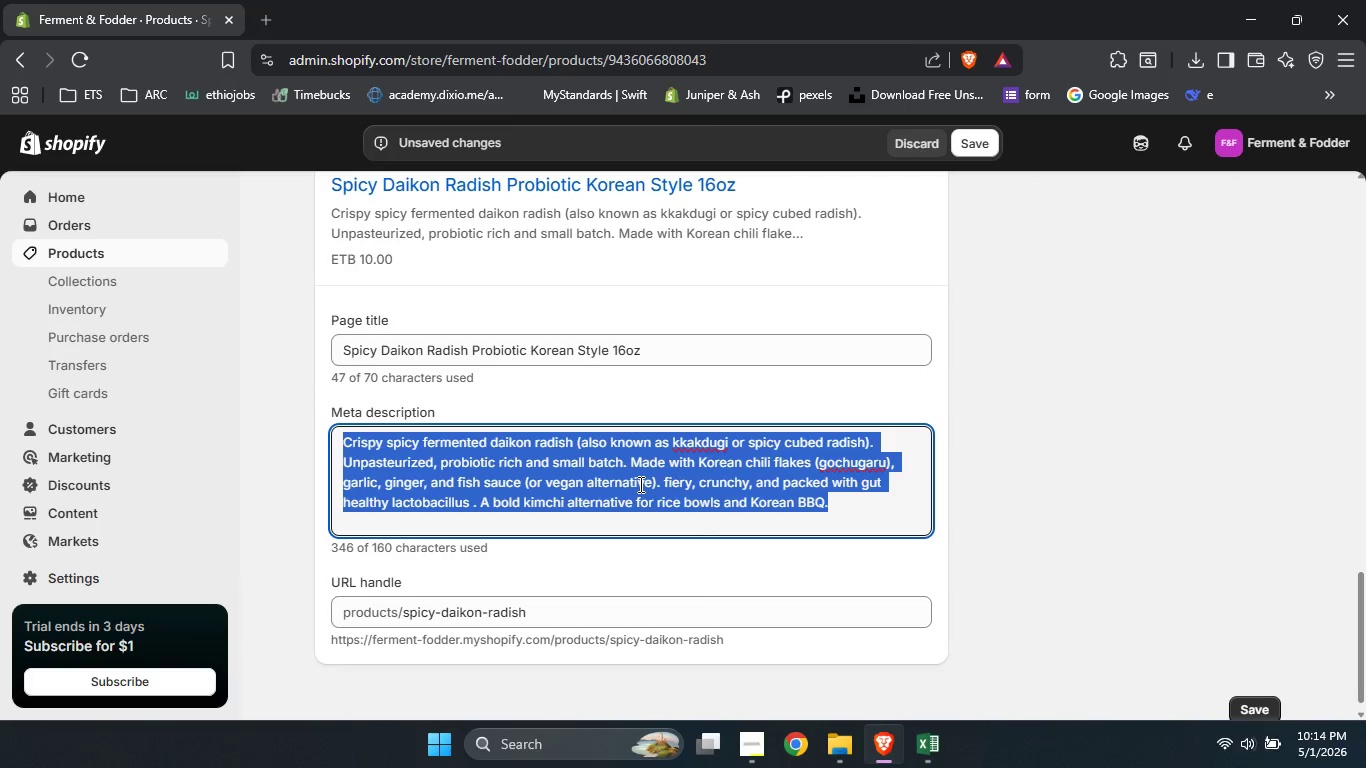 
type(Try fiery Daikon Radish )
 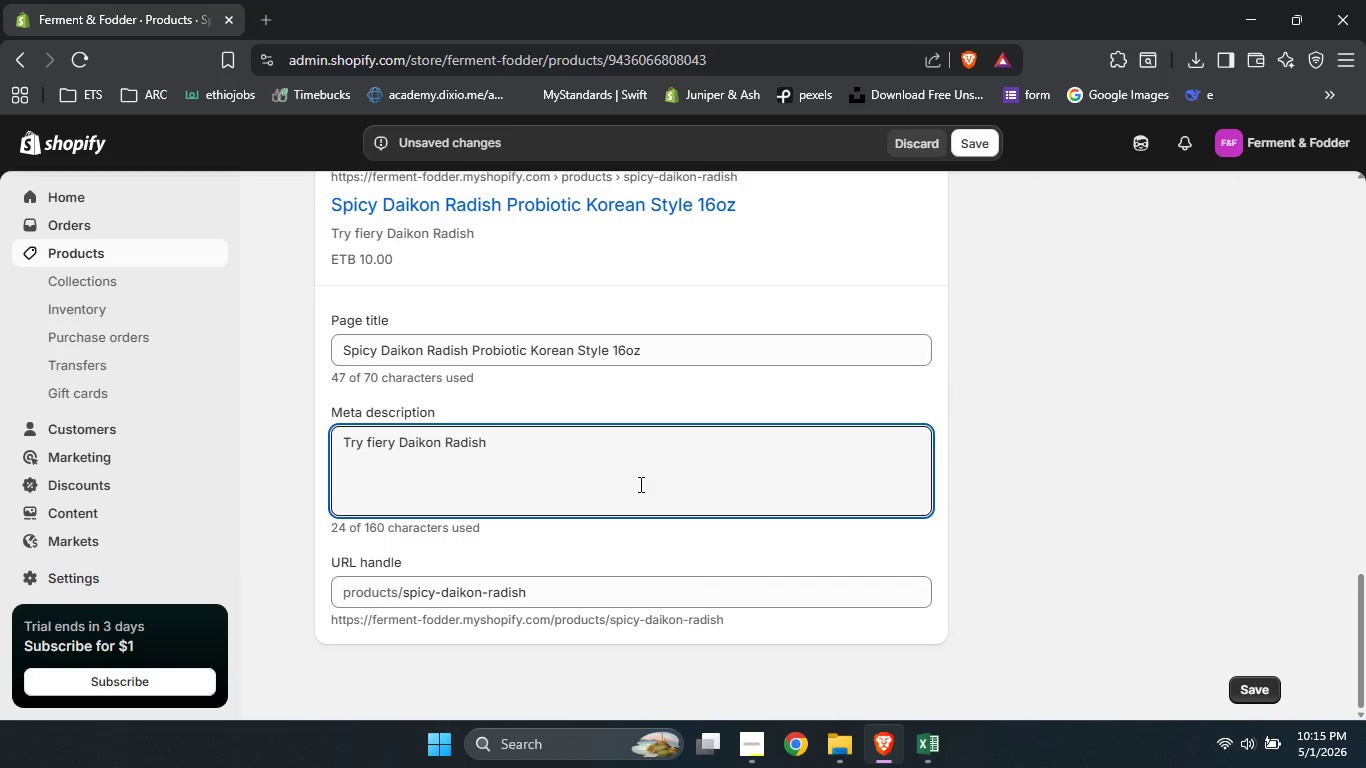 
type(for gut health. Unpasteurized )
key(Backspace)
type(, crunchy, and small batch. Buy fermentedd radish now.)
 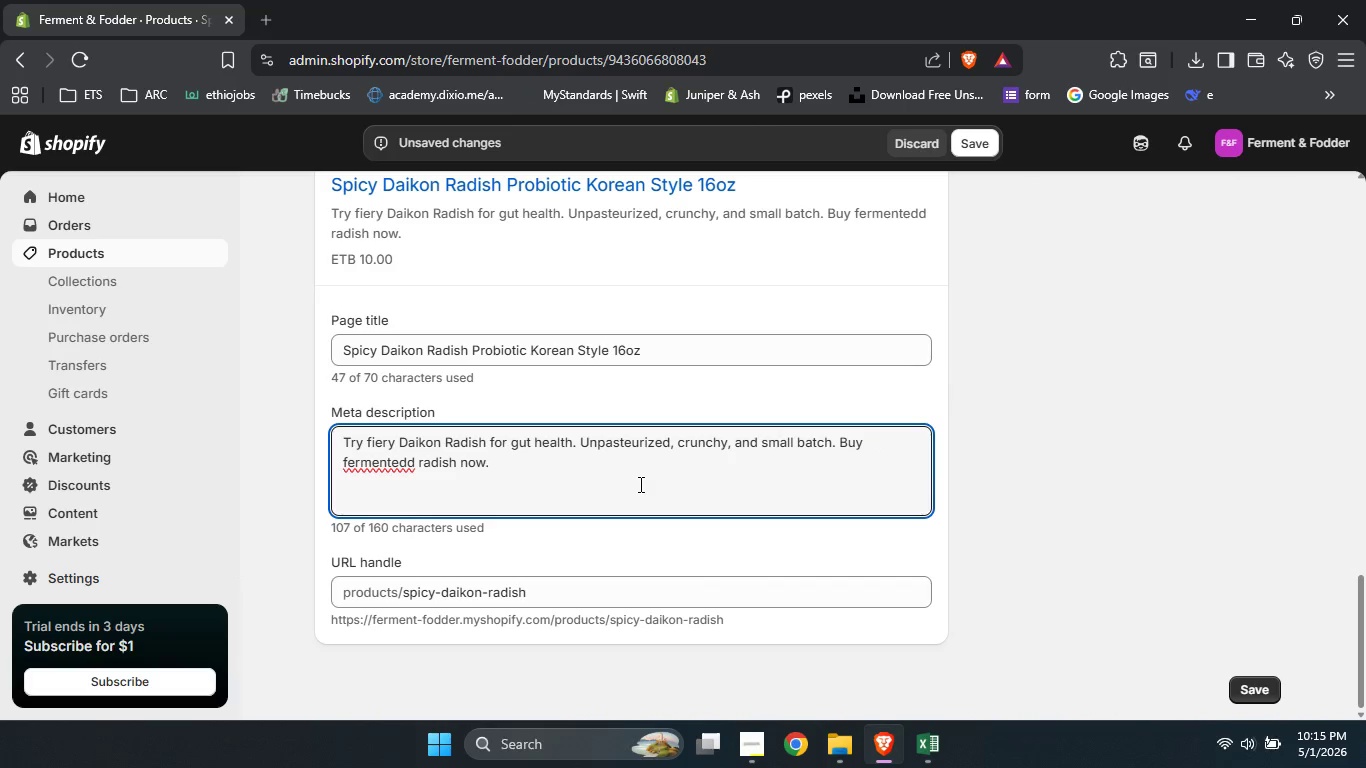 
double_click([415, 460])
 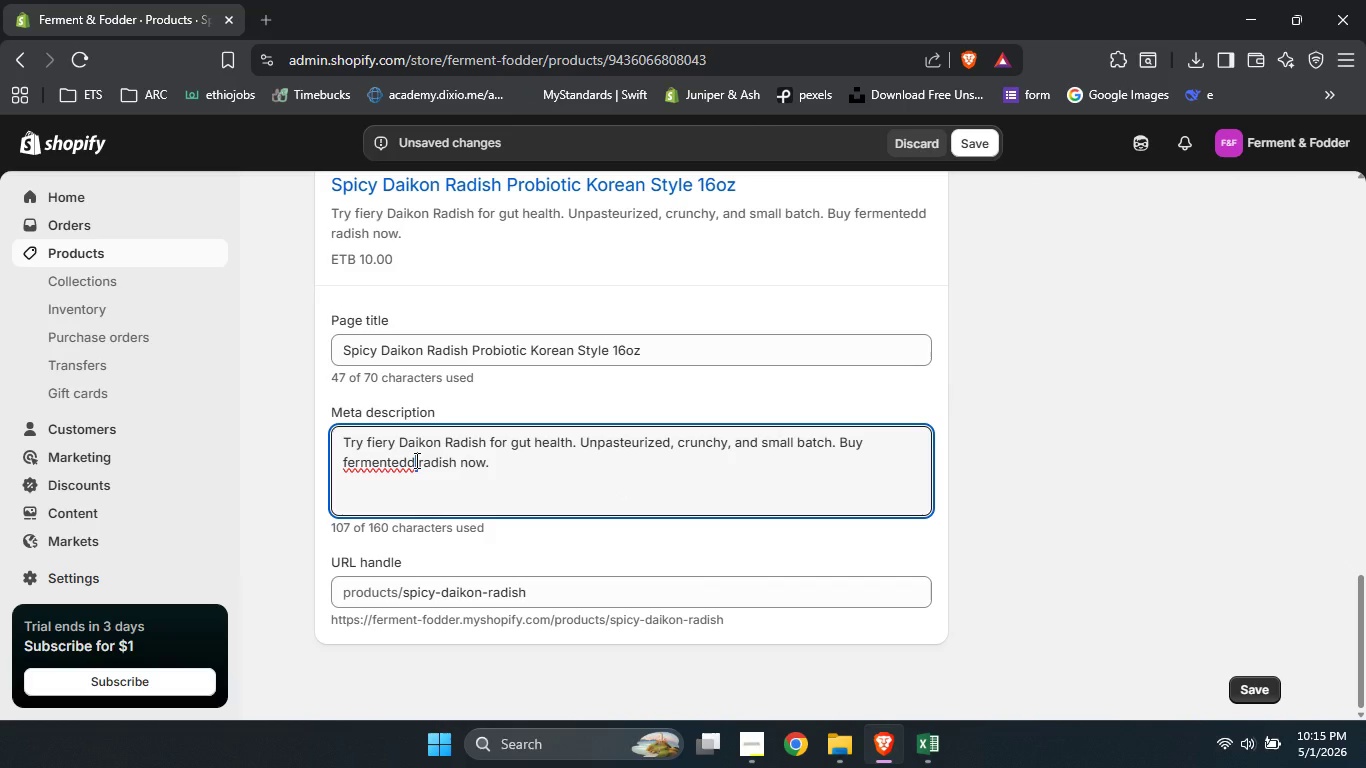 
key(Backspace)
 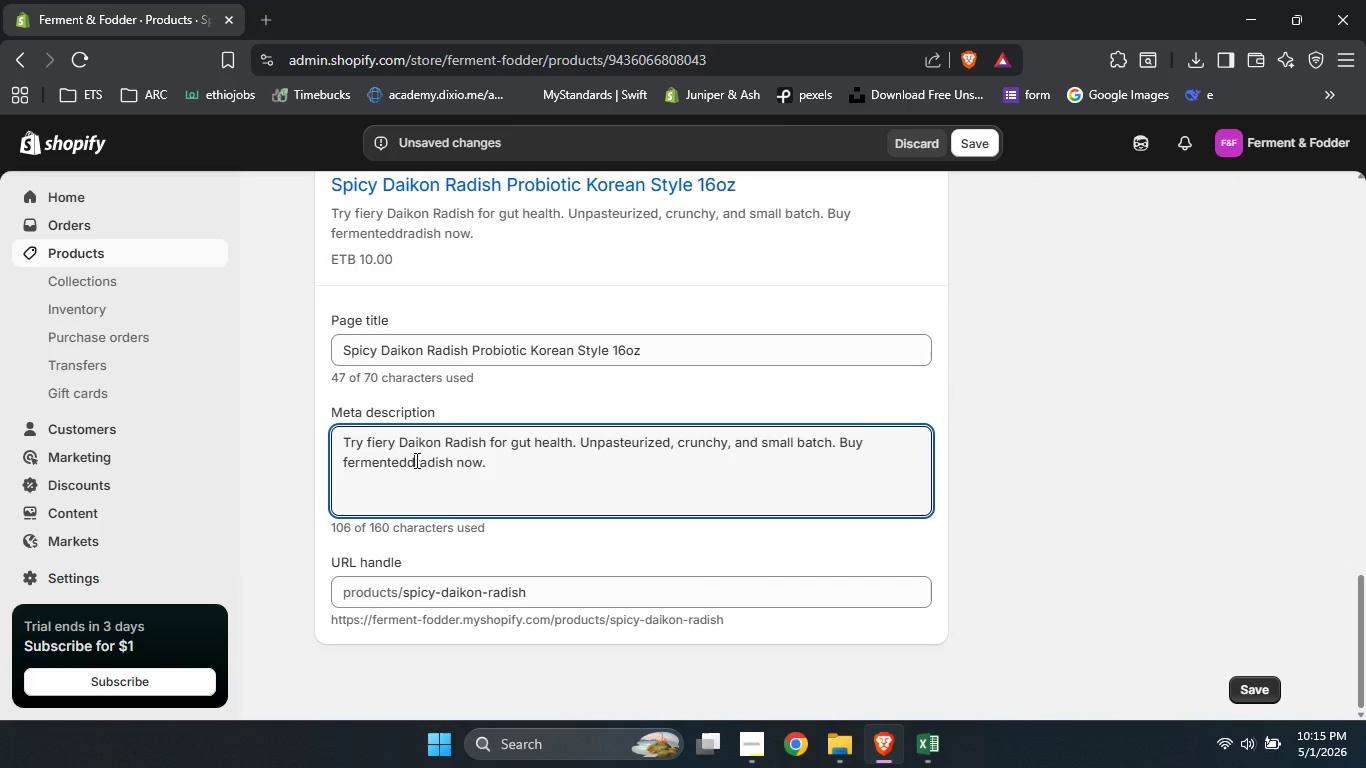 
key(Backspace)
 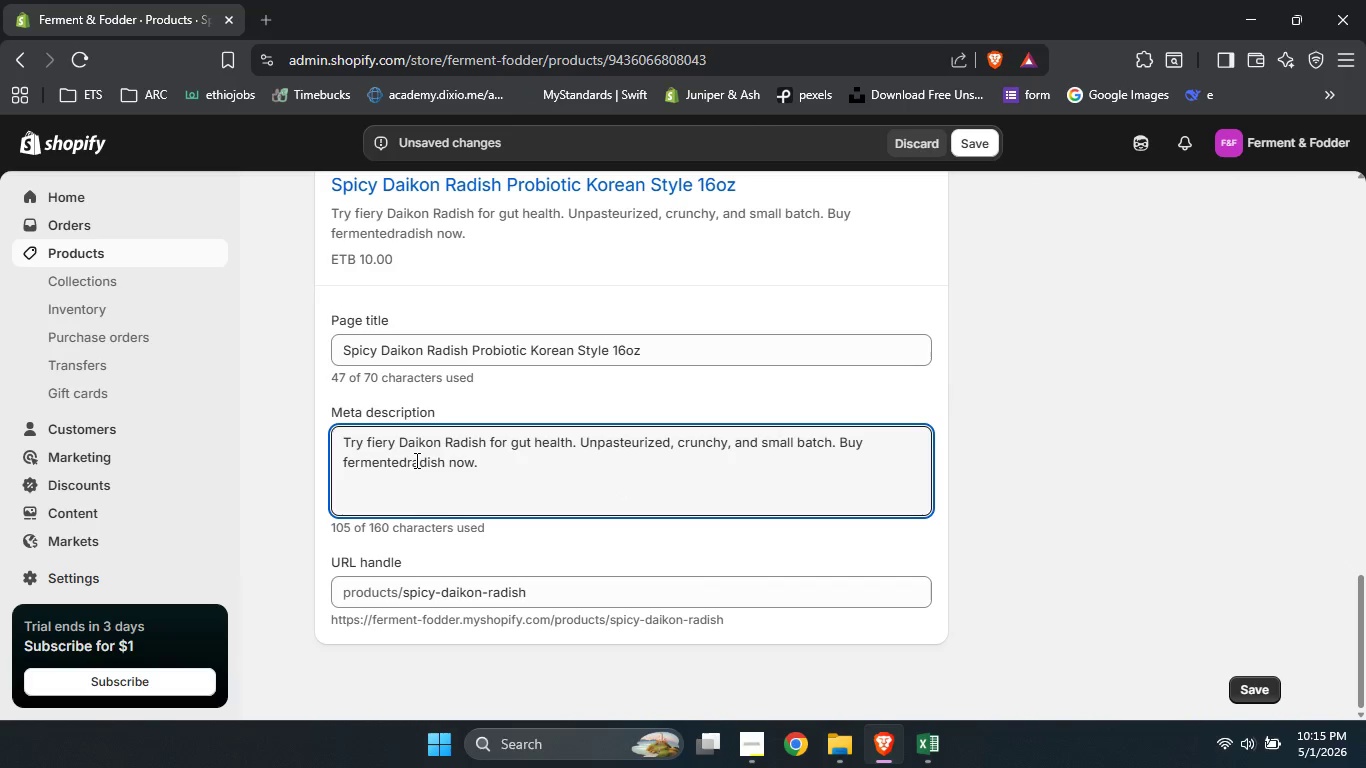 
key(Space)
 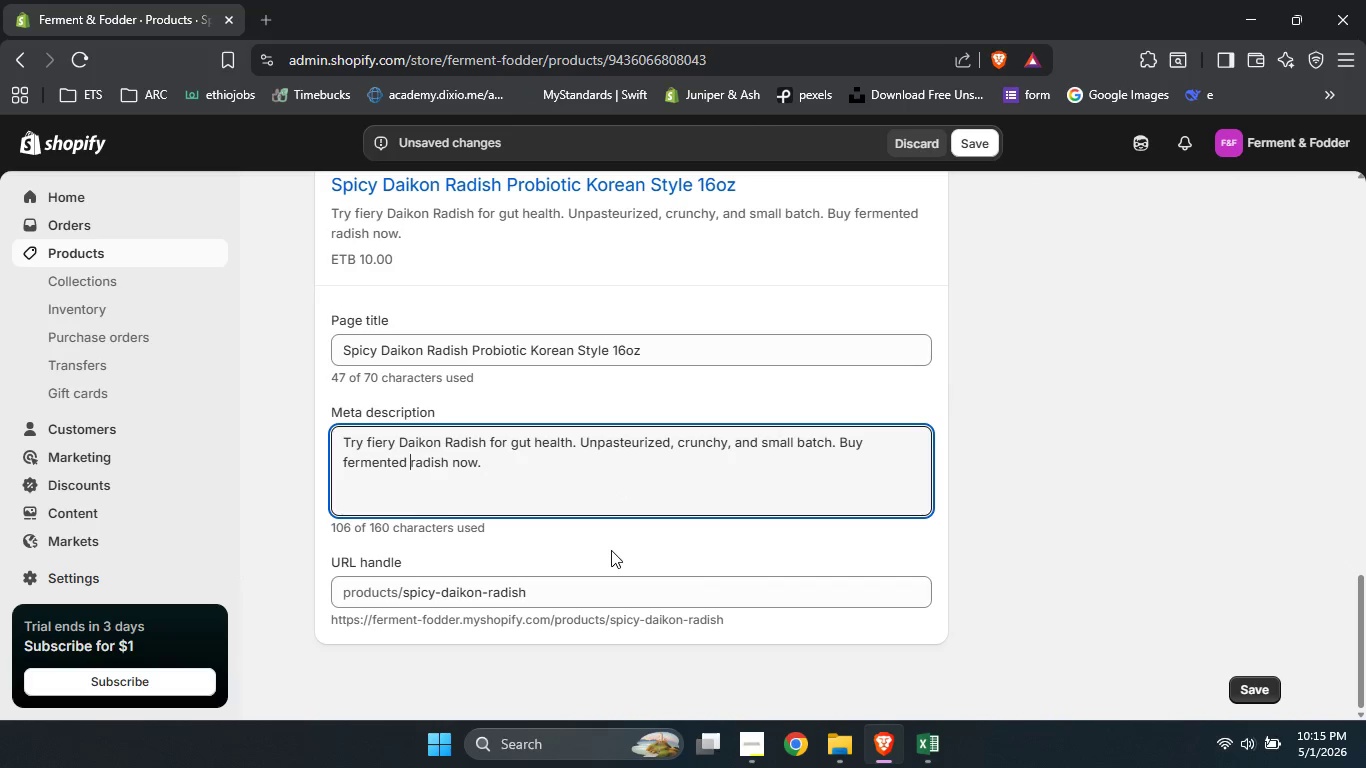 
scroll: coordinate [611, 550], scroll_direction: down, amount: 1.0
 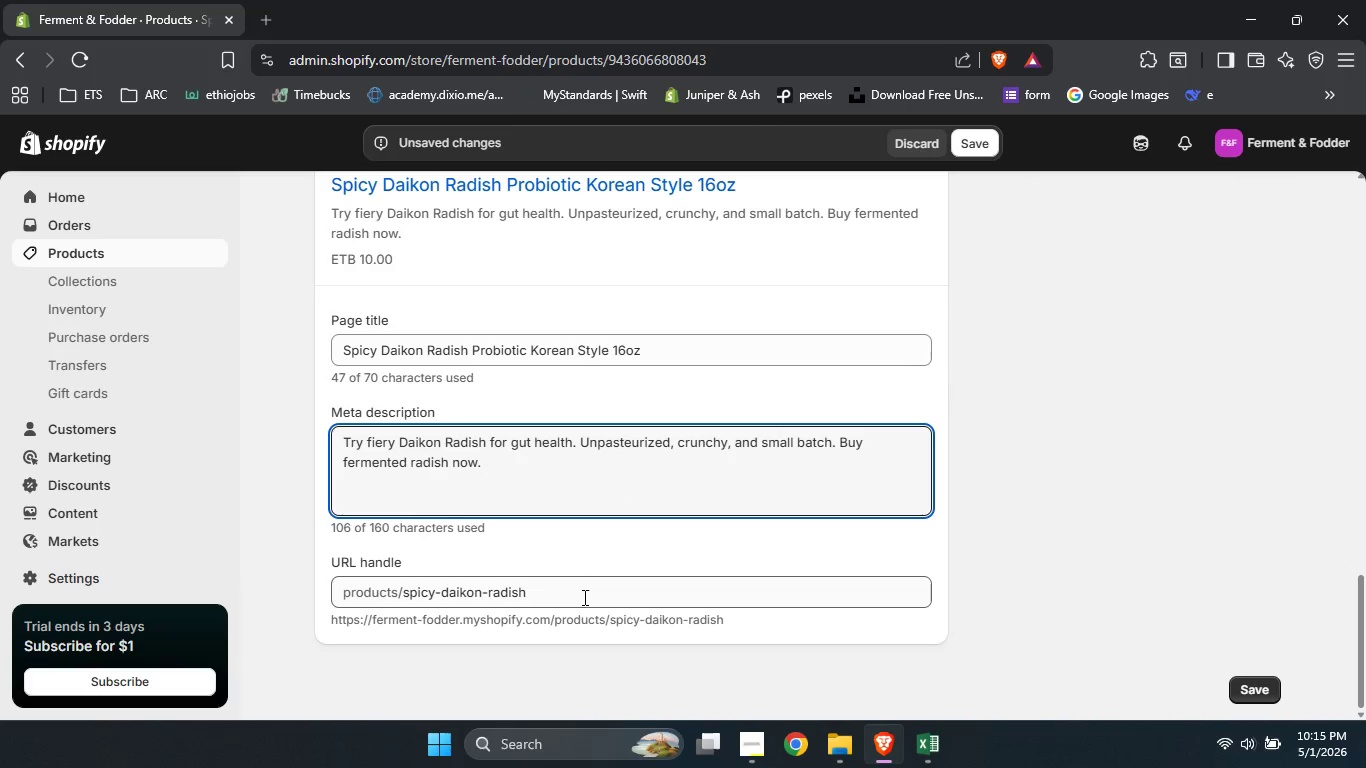 
left_click([584, 608])
 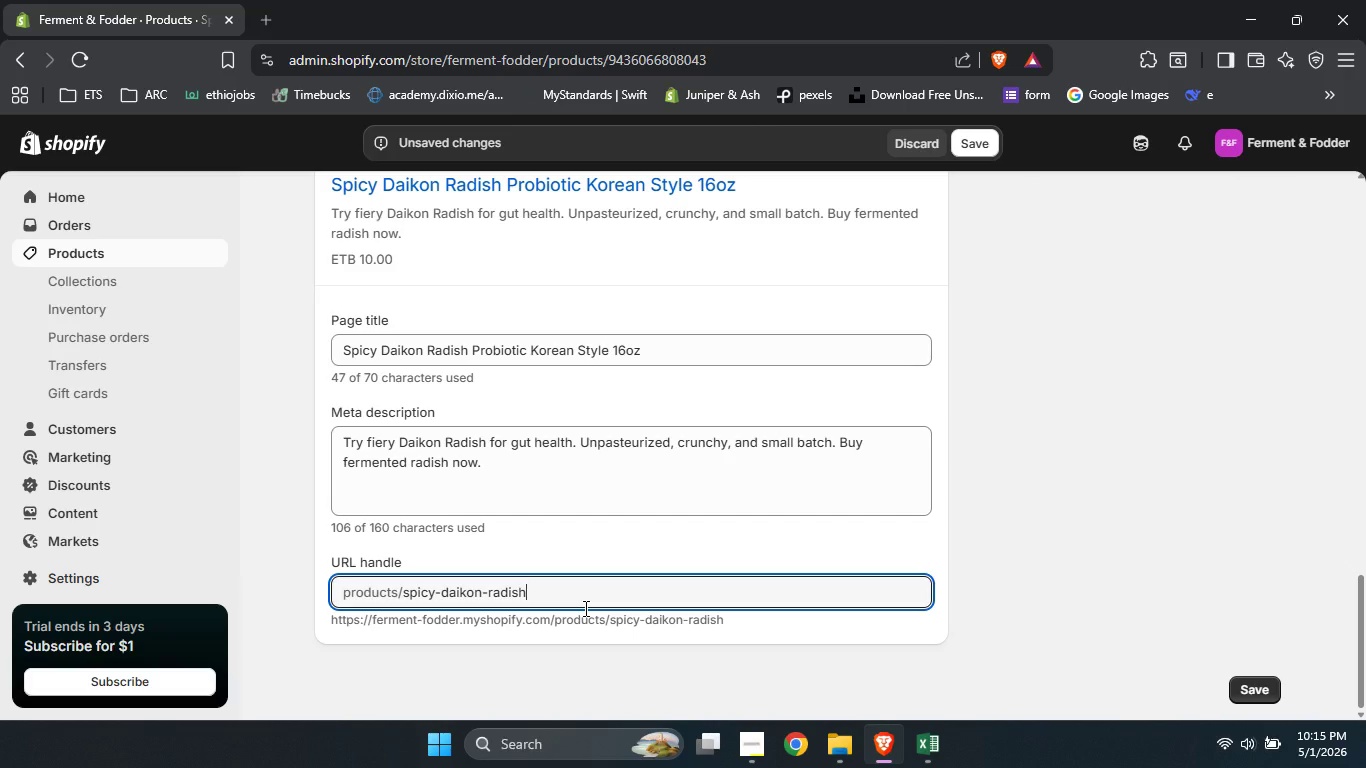 
key(Control+A)
 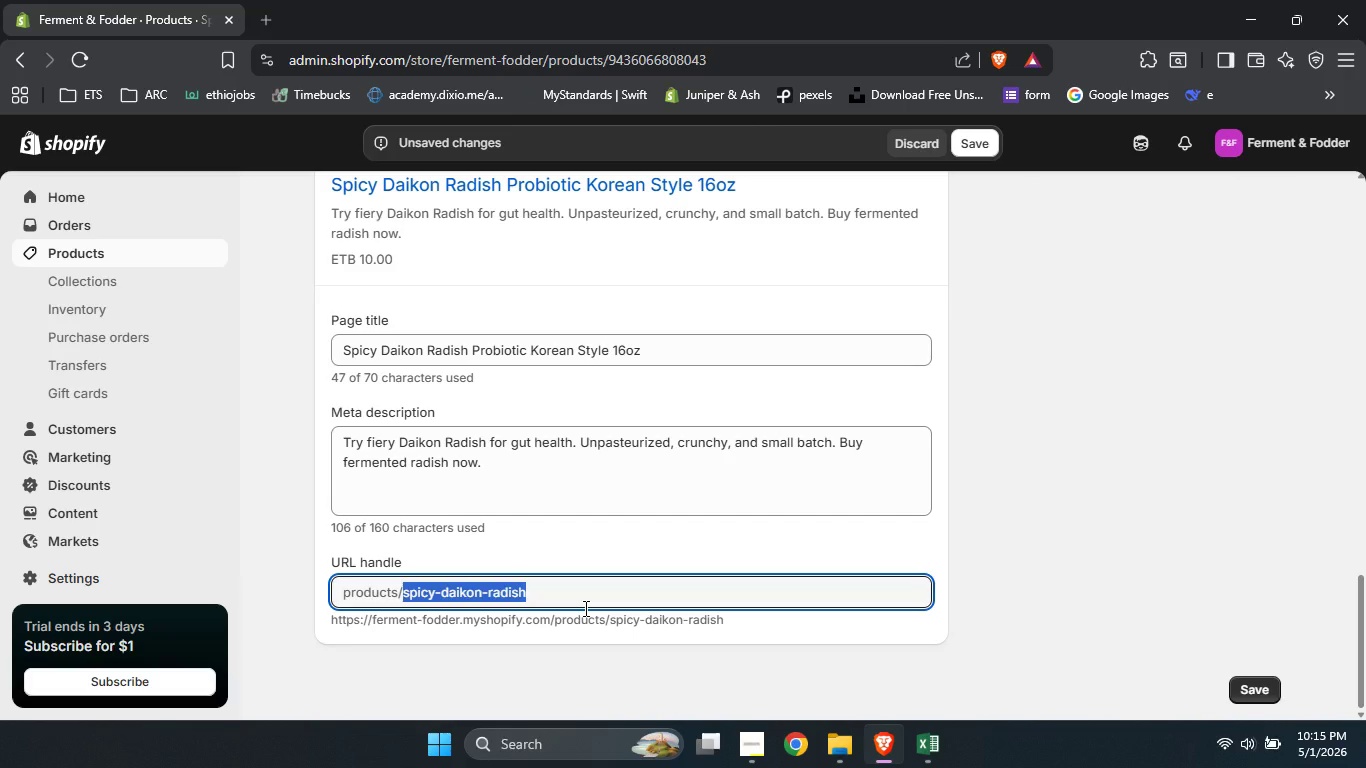 
type(wild-brine-co-spicy-f)
key(Backspace)
type(daikon-radish-16oz)
 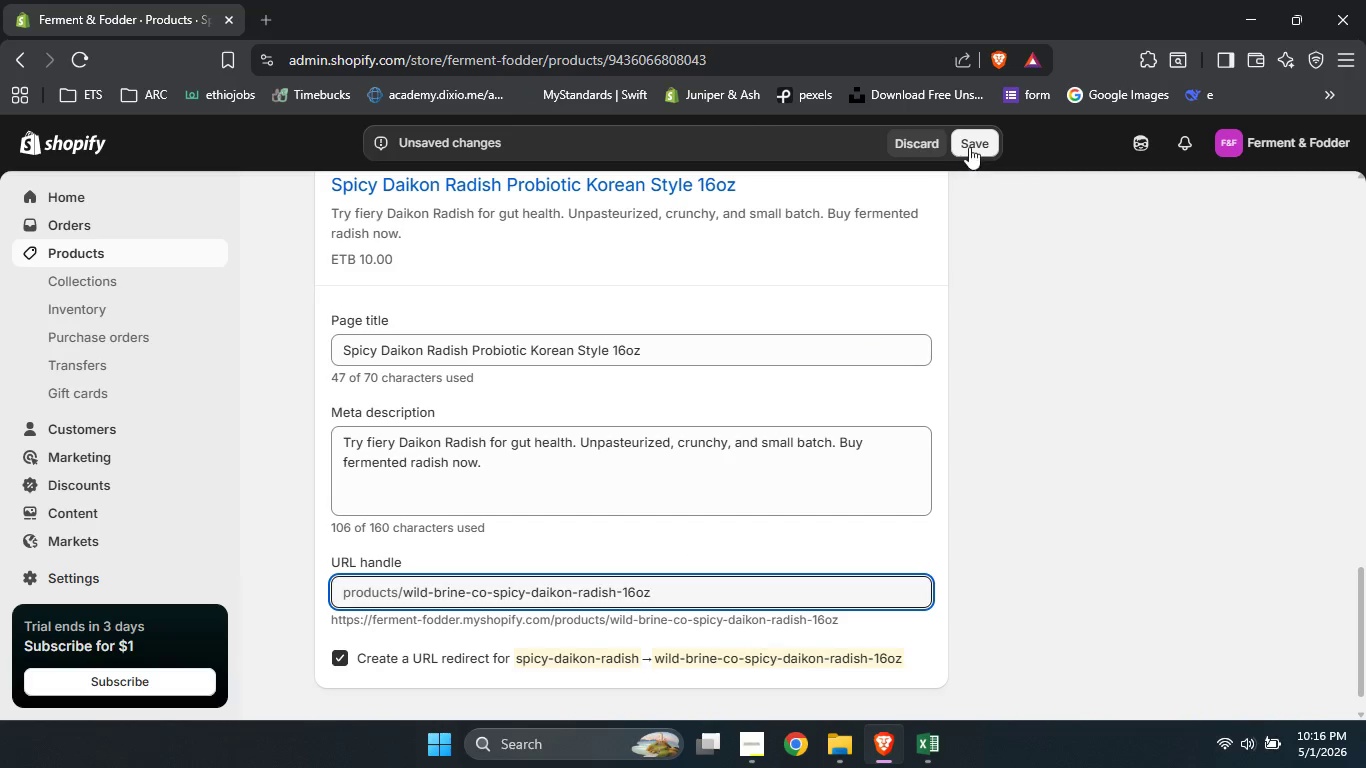 
left_click([969, 147])
 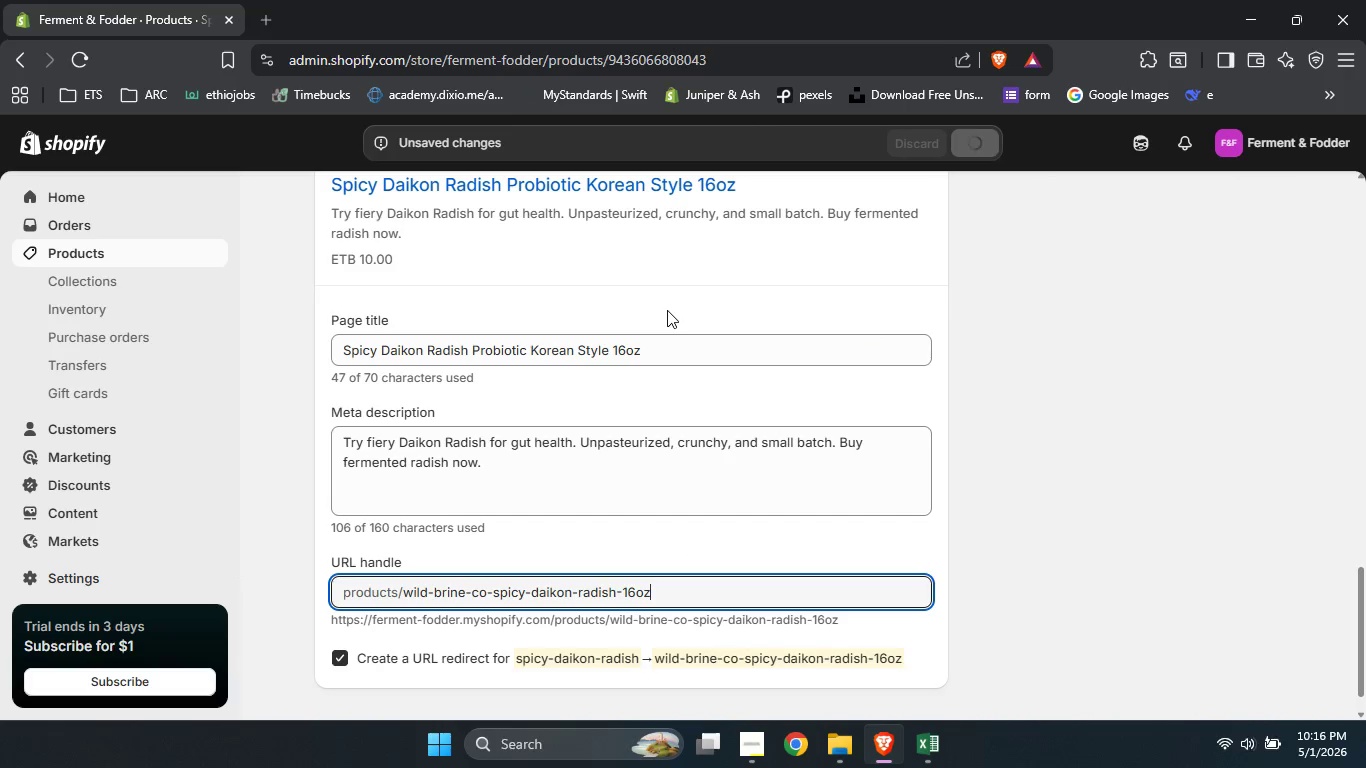 